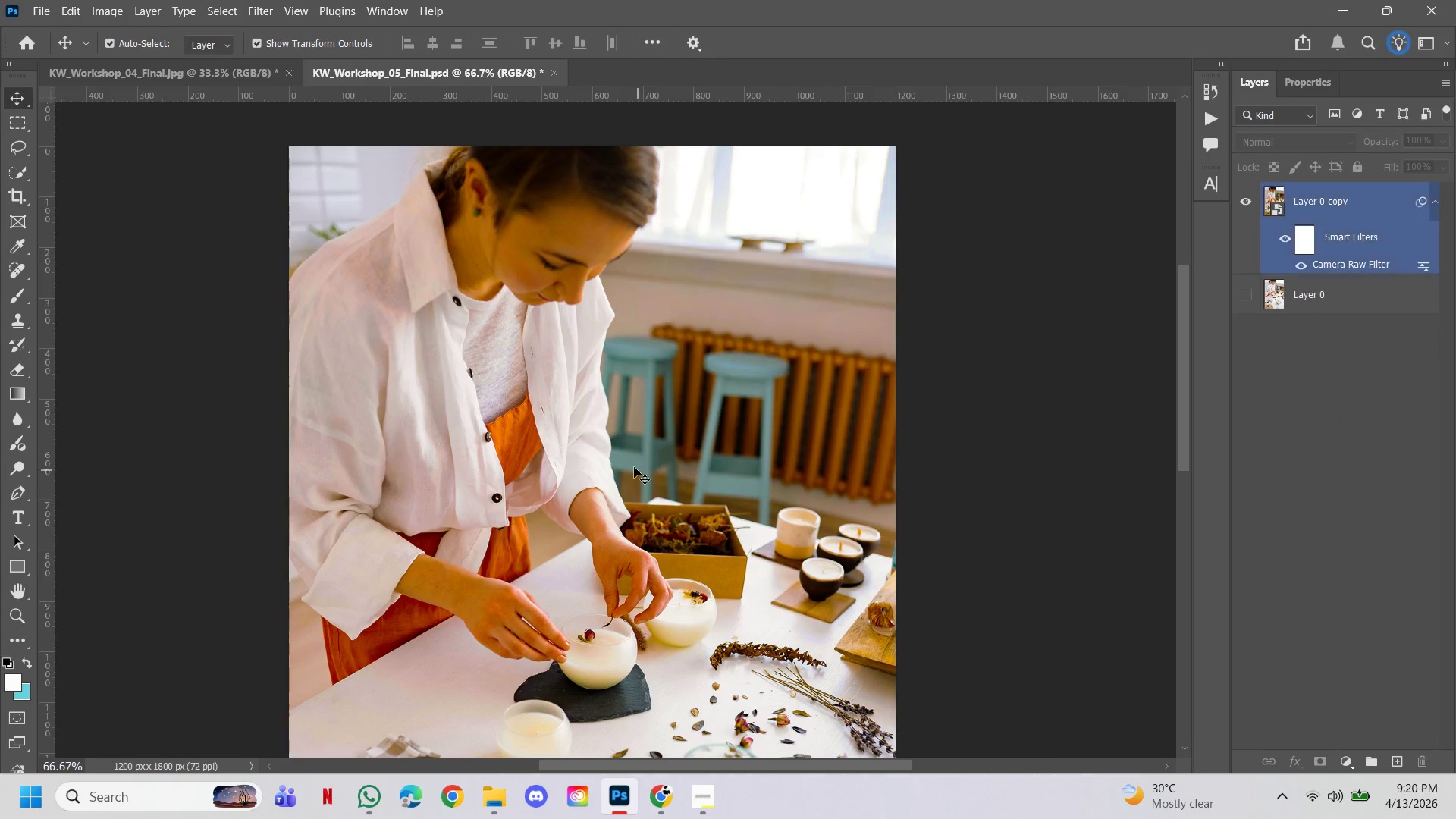 
hold_key(key=ControlLeft, duration=0.98)
 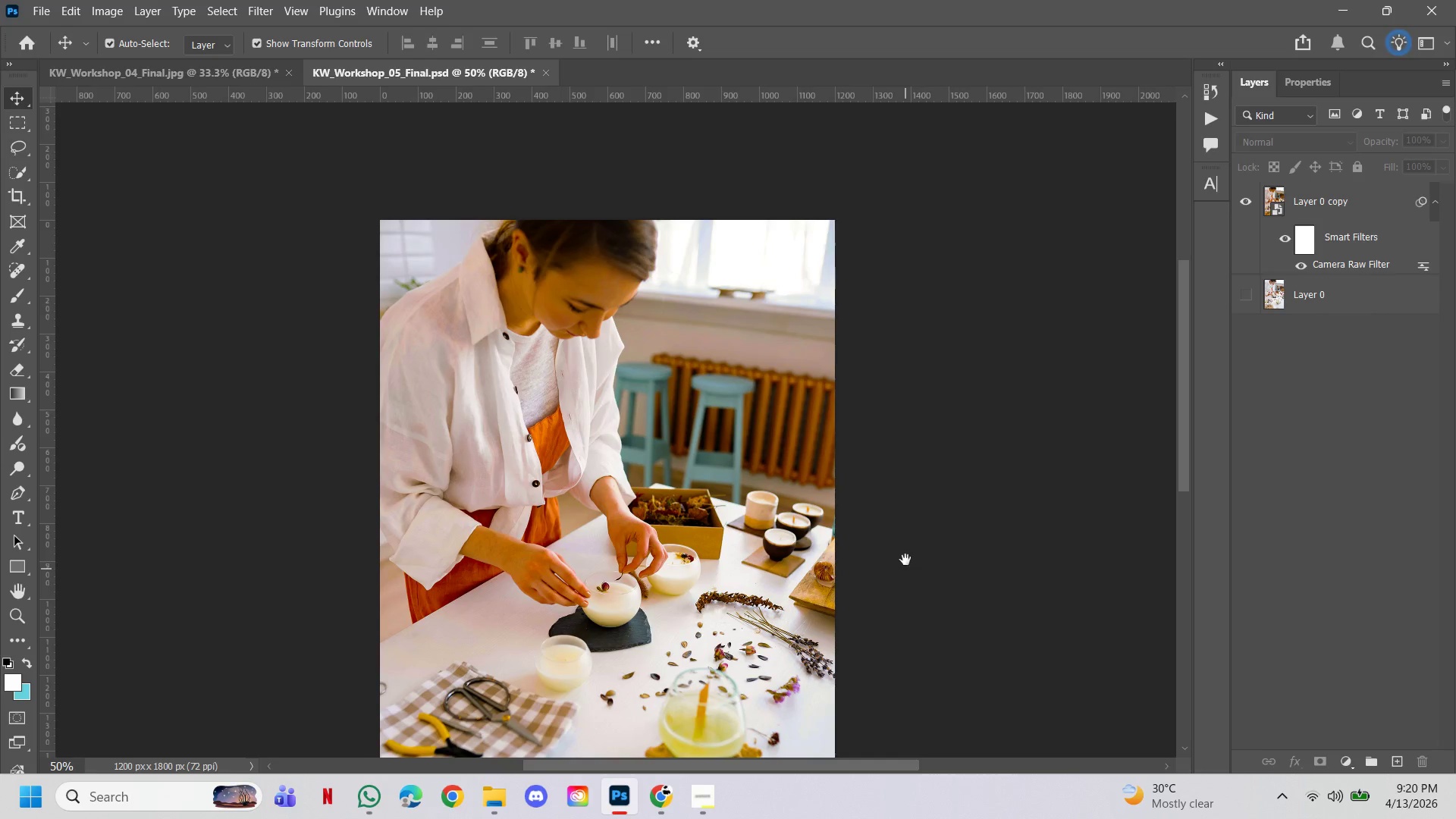 
hold_key(key=AltLeft, duration=0.86)
 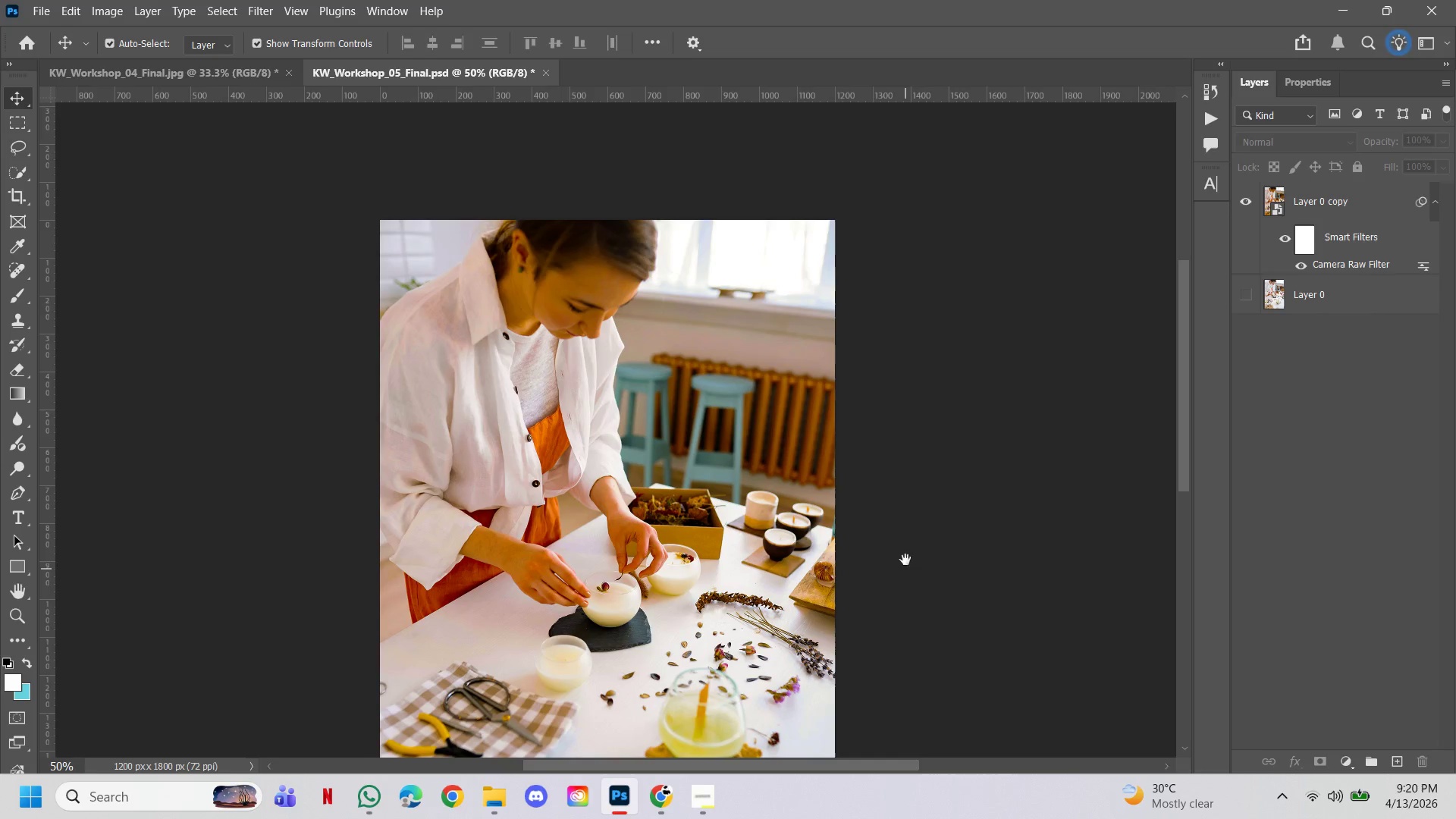 
hold_key(key=Space, duration=0.84)
 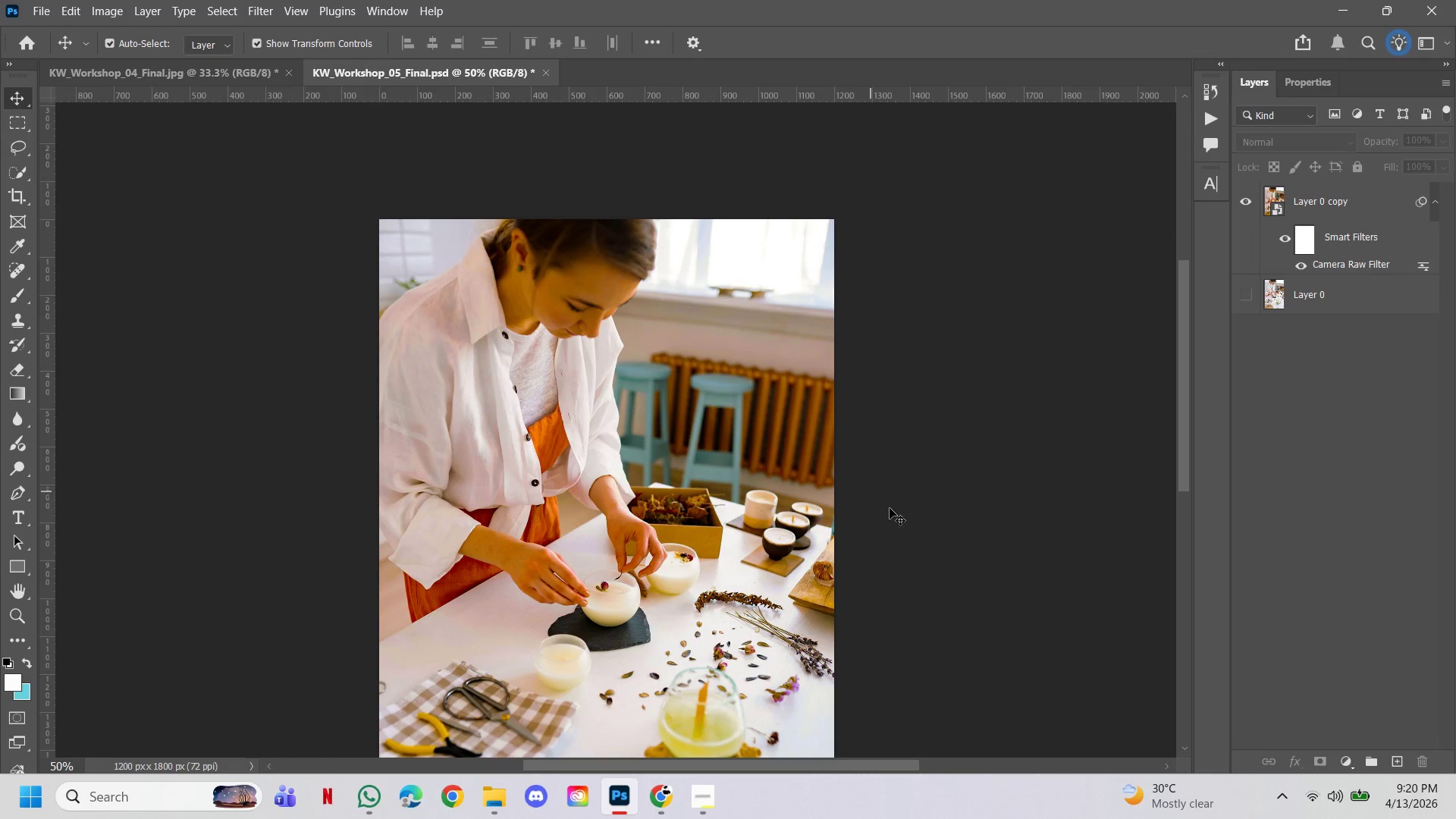 
hold_key(key=Space, duration=0.73)
 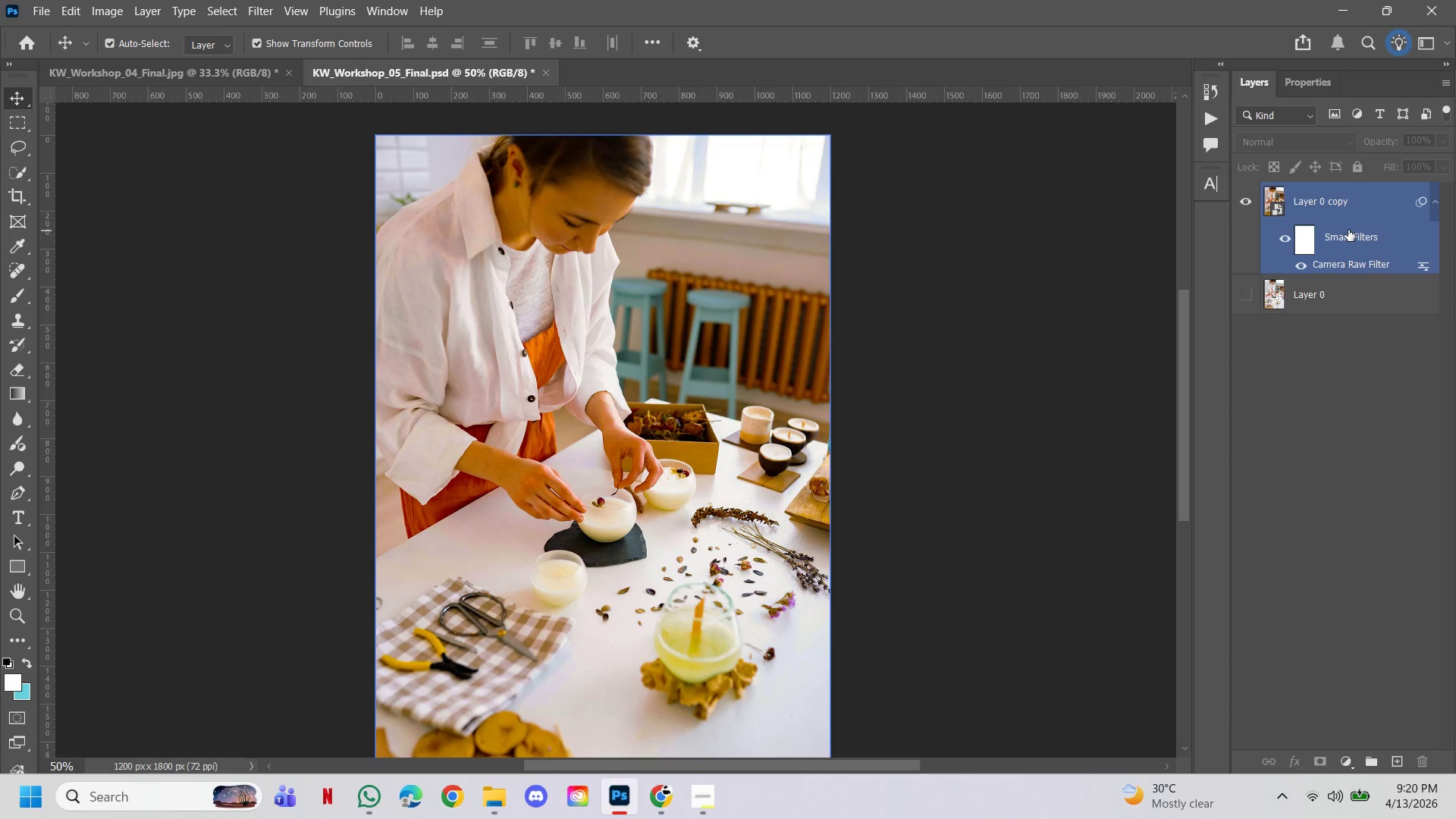 
left_click_drag(start_coordinate=[904, 568], to_coordinate=[900, 484])
 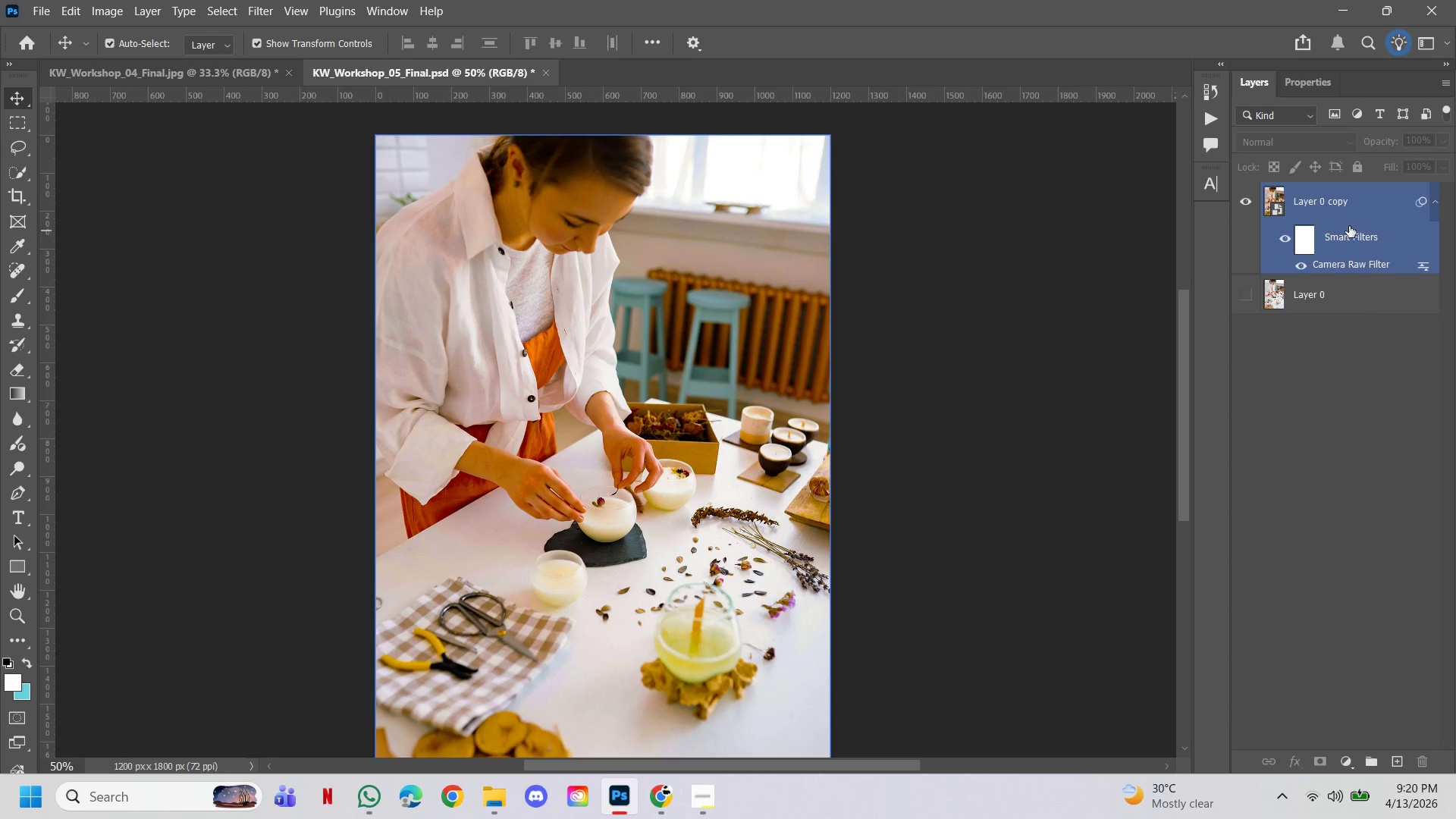 
left_click([1349, 205])
 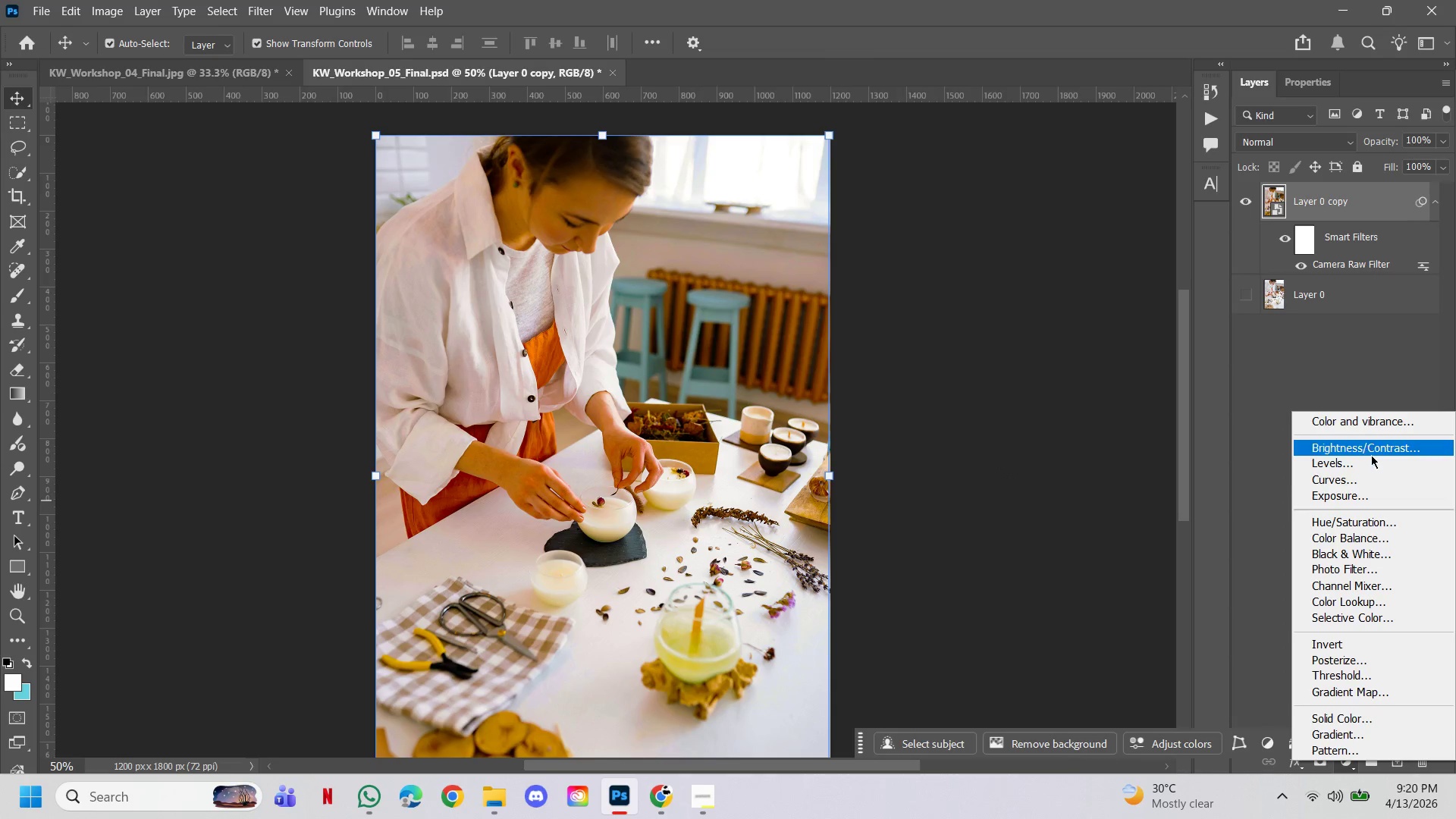 
left_click([1372, 482])
 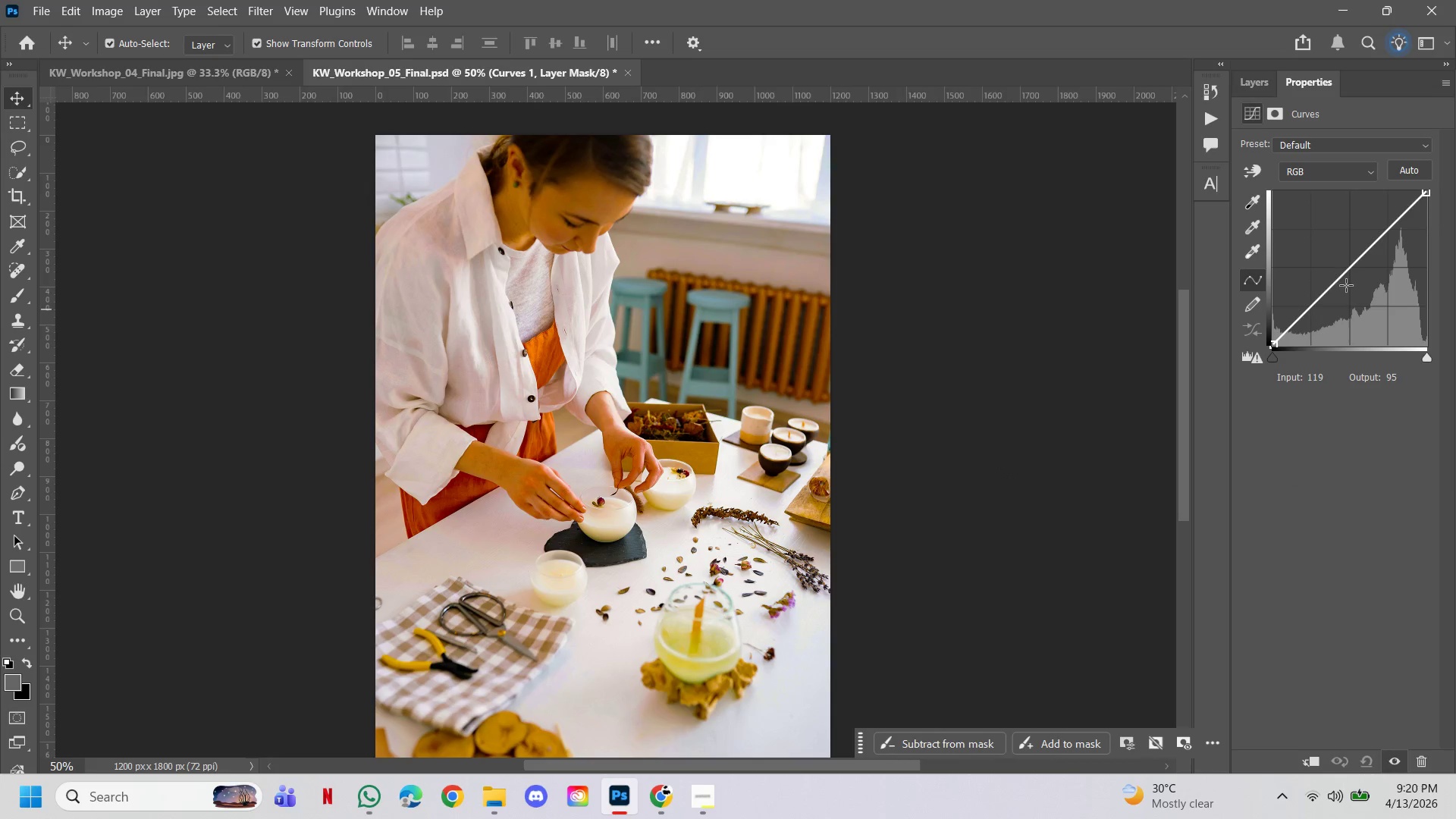 
left_click_drag(start_coordinate=[1345, 276], to_coordinate=[1330, 281])
 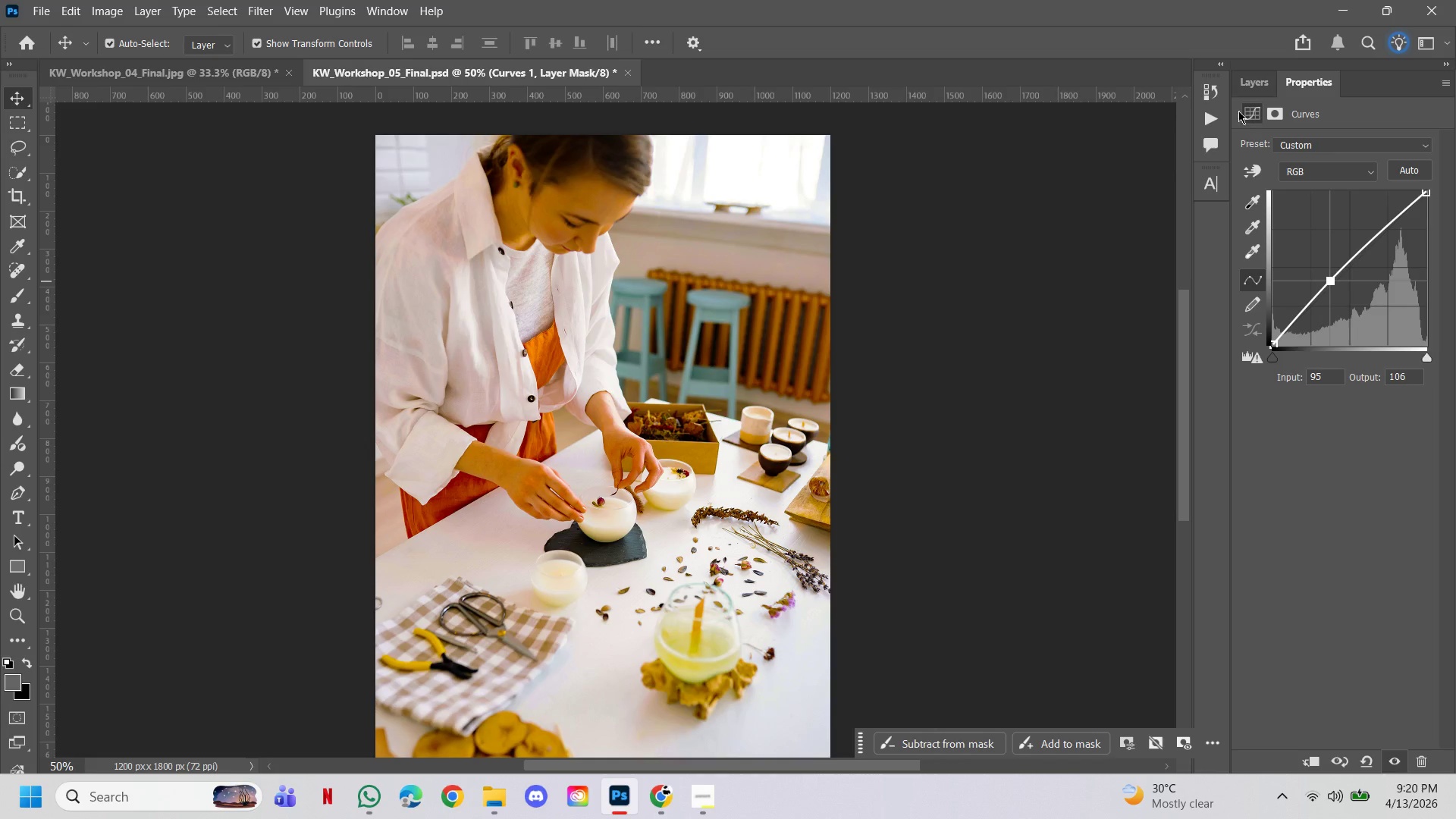 
left_click([1238, 85])
 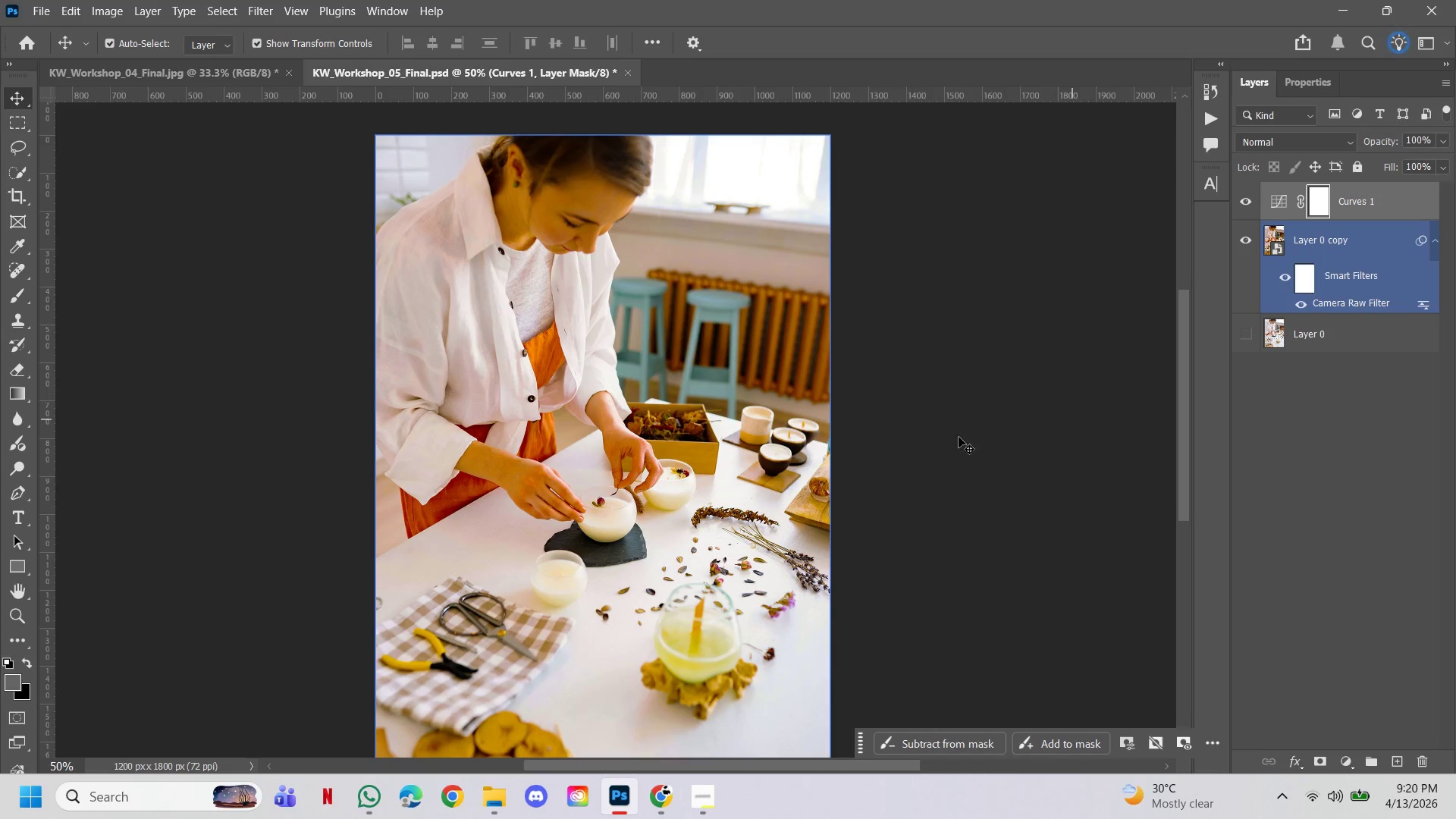 
hold_key(key=ControlLeft, duration=1.56)
 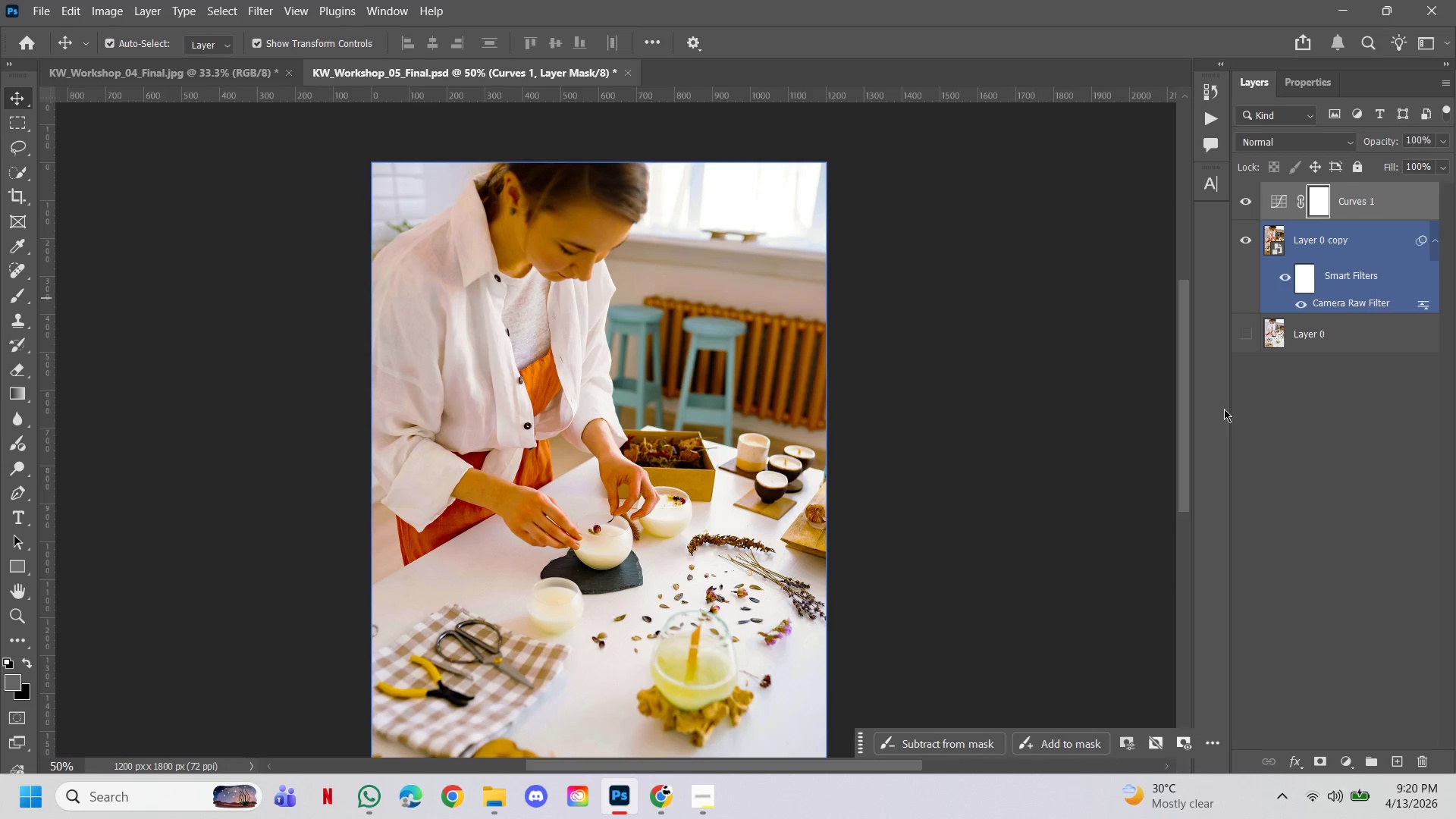 
hold_key(key=AltLeft, duration=0.81)
 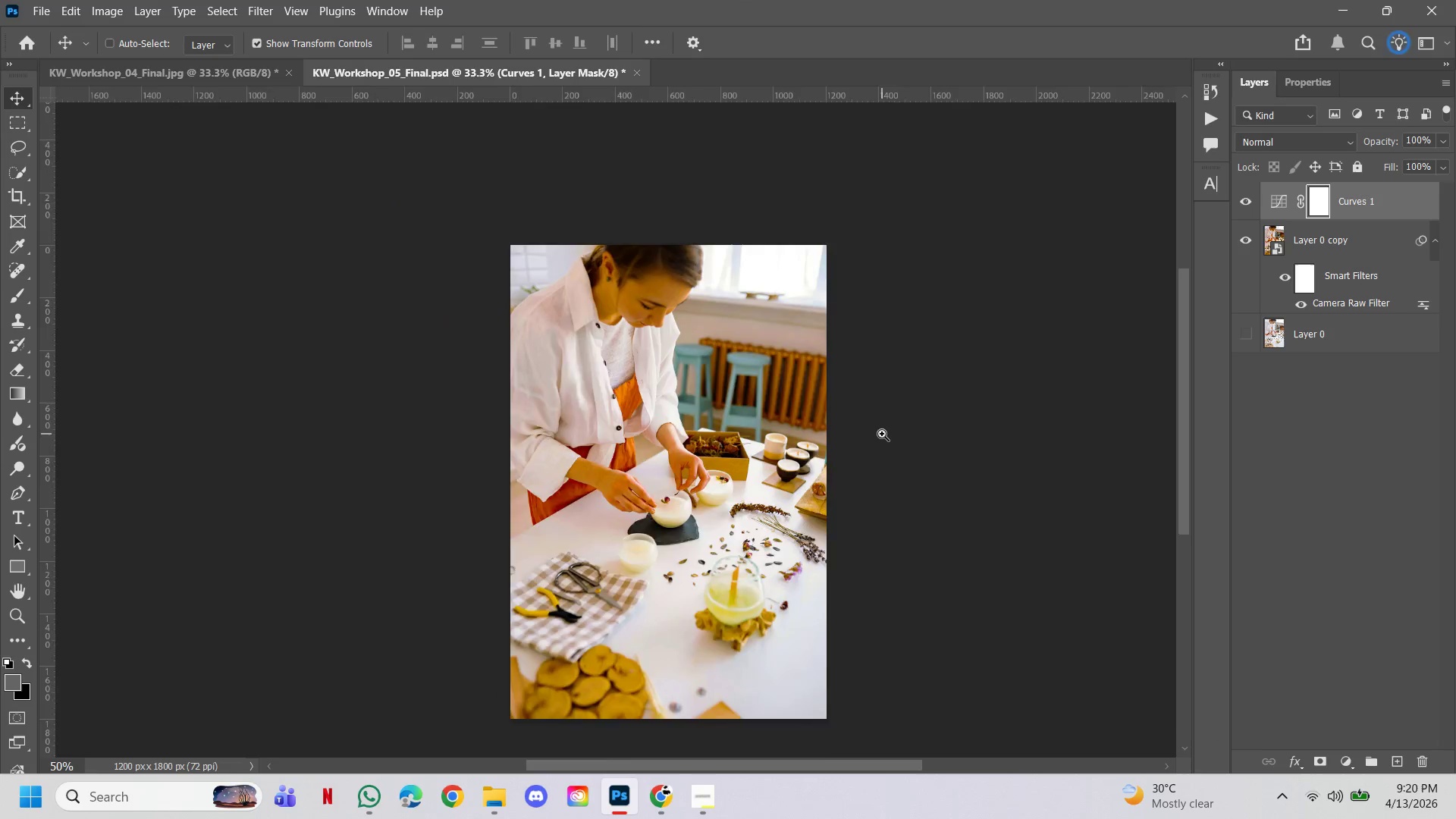 
hold_key(key=Space, duration=1.34)
 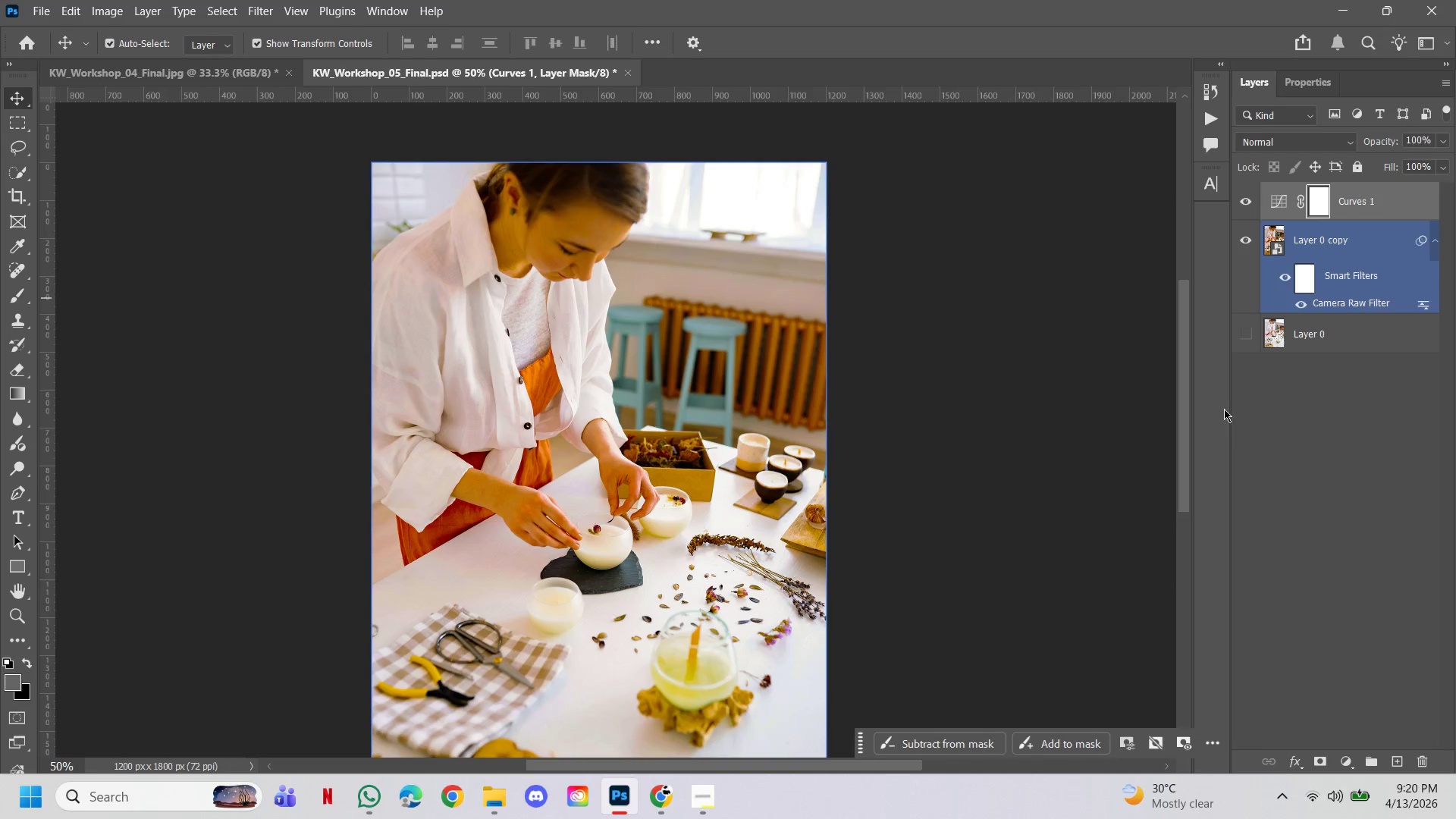 
left_click([817, 488])
 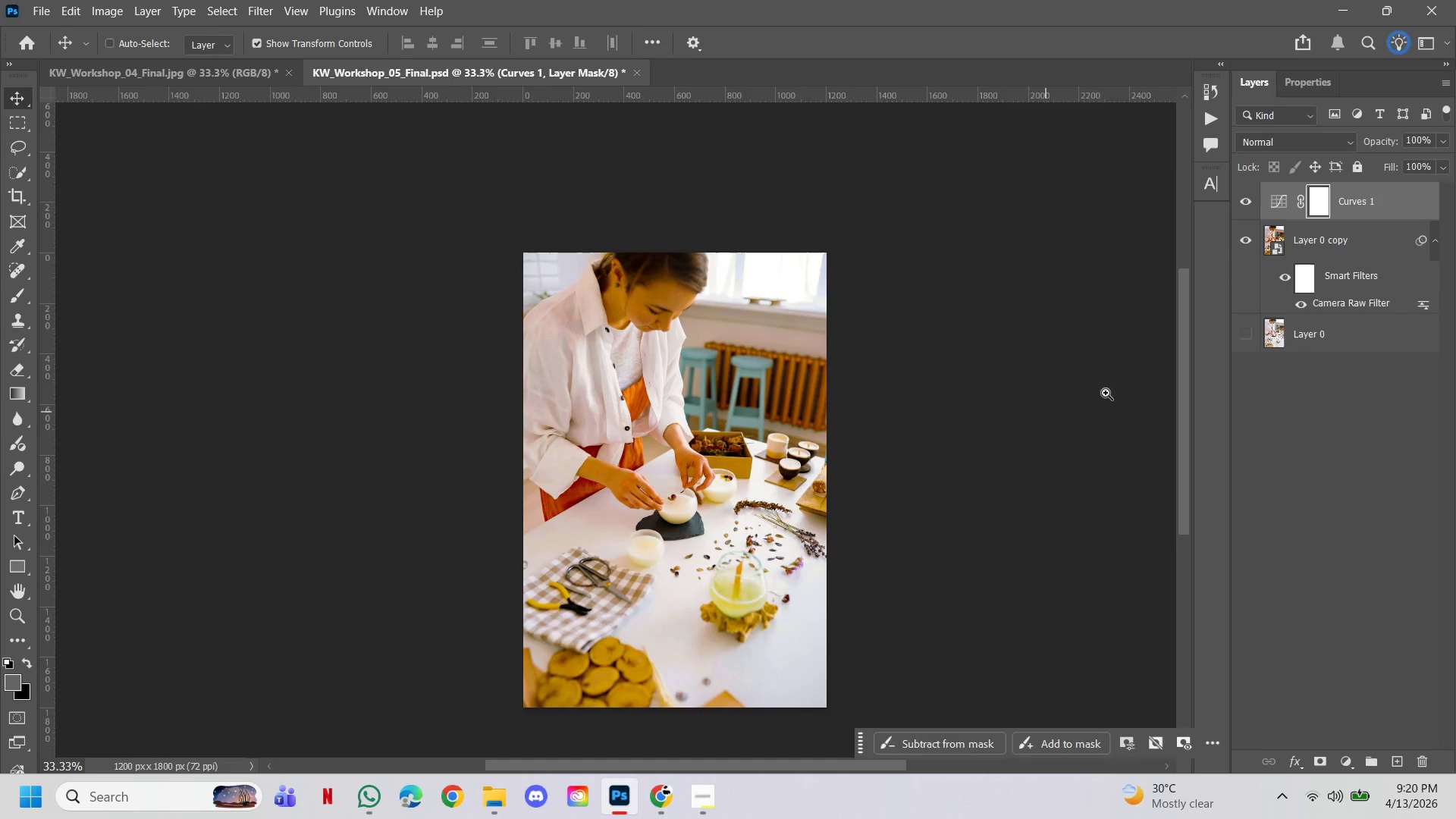 
left_click([882, 434])
 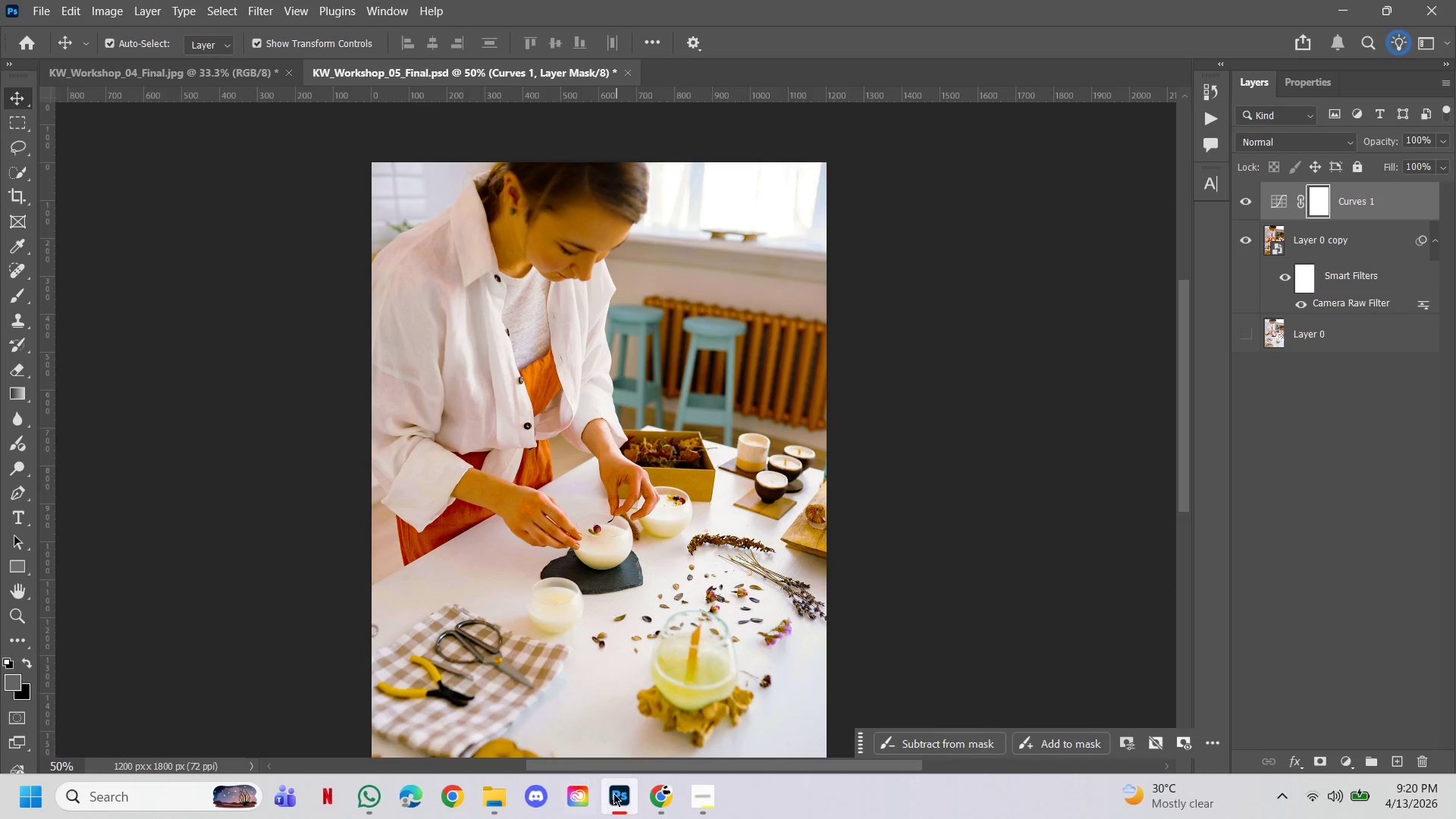 
left_click([712, 794])
 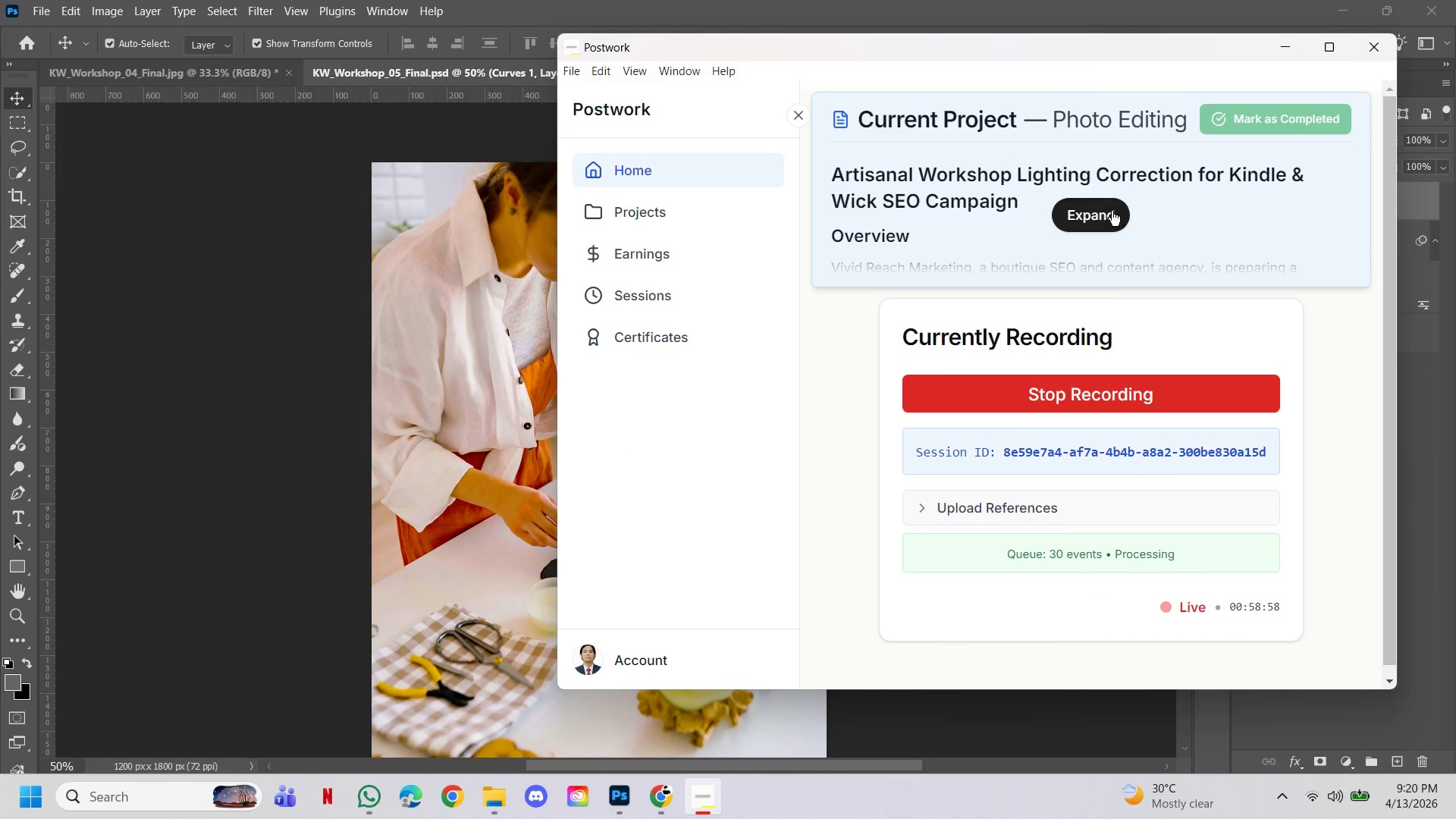 
left_click([1293, 49])
 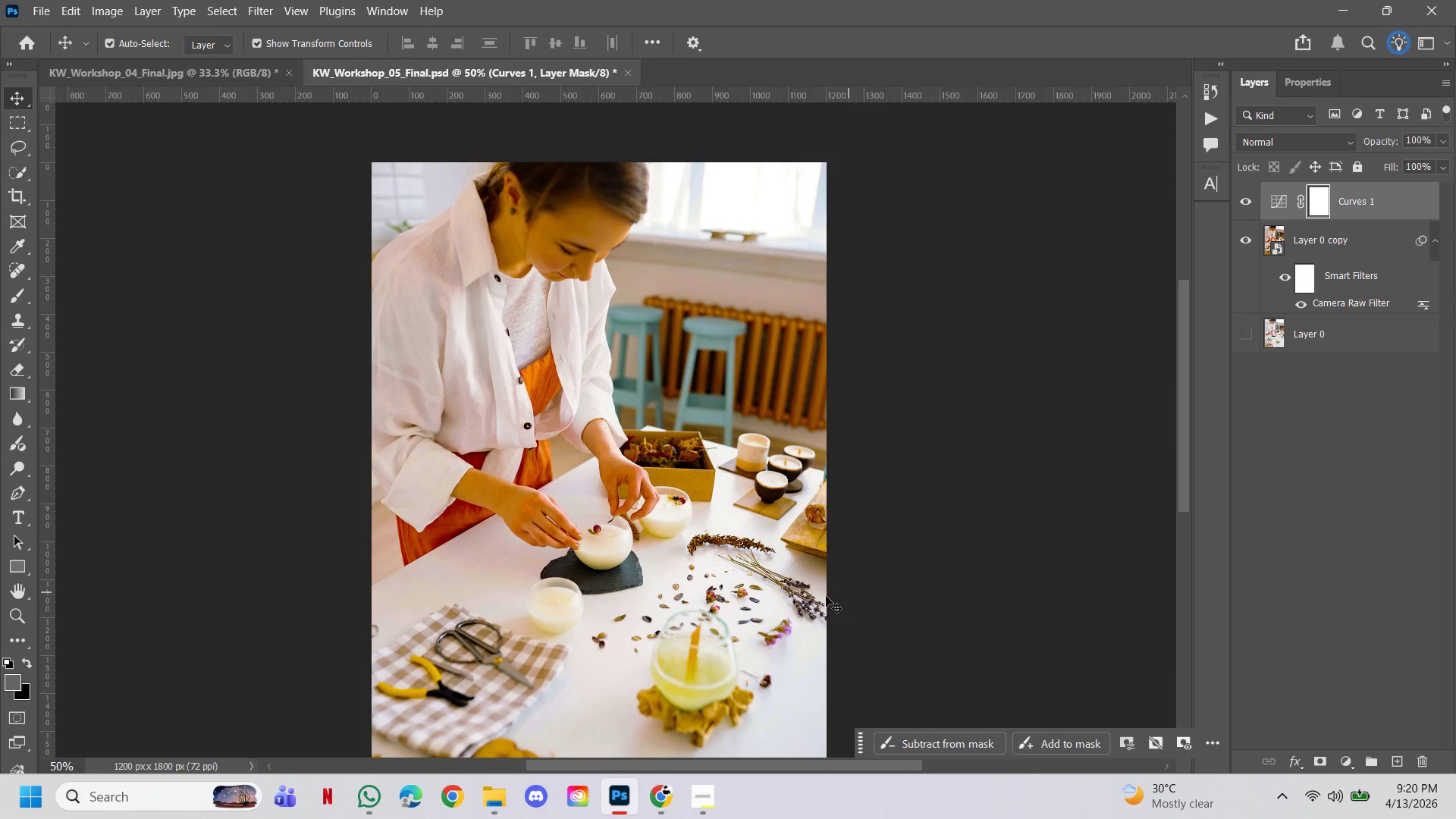 
left_click([1375, 247])
 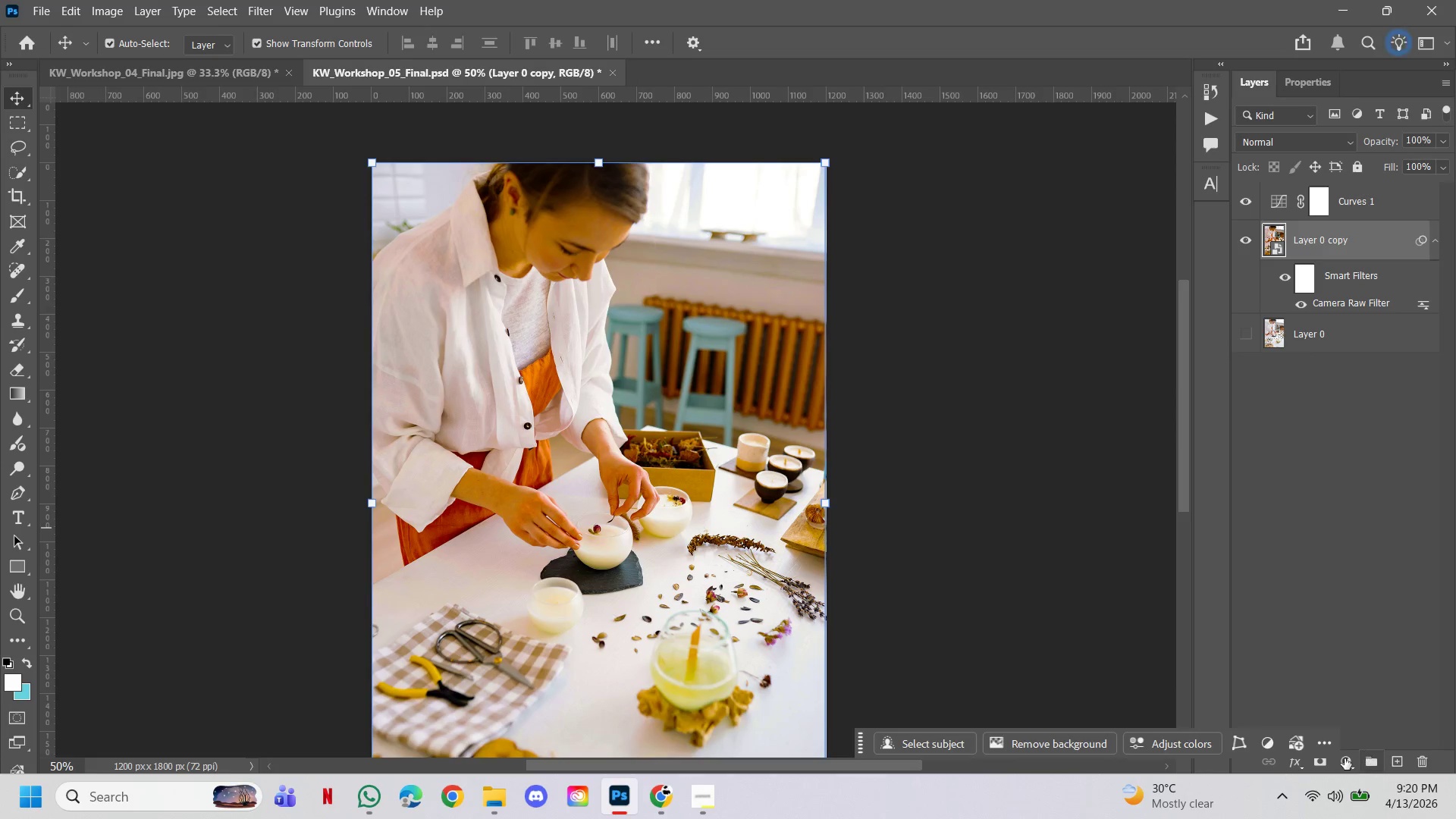 
left_click([1343, 760])
 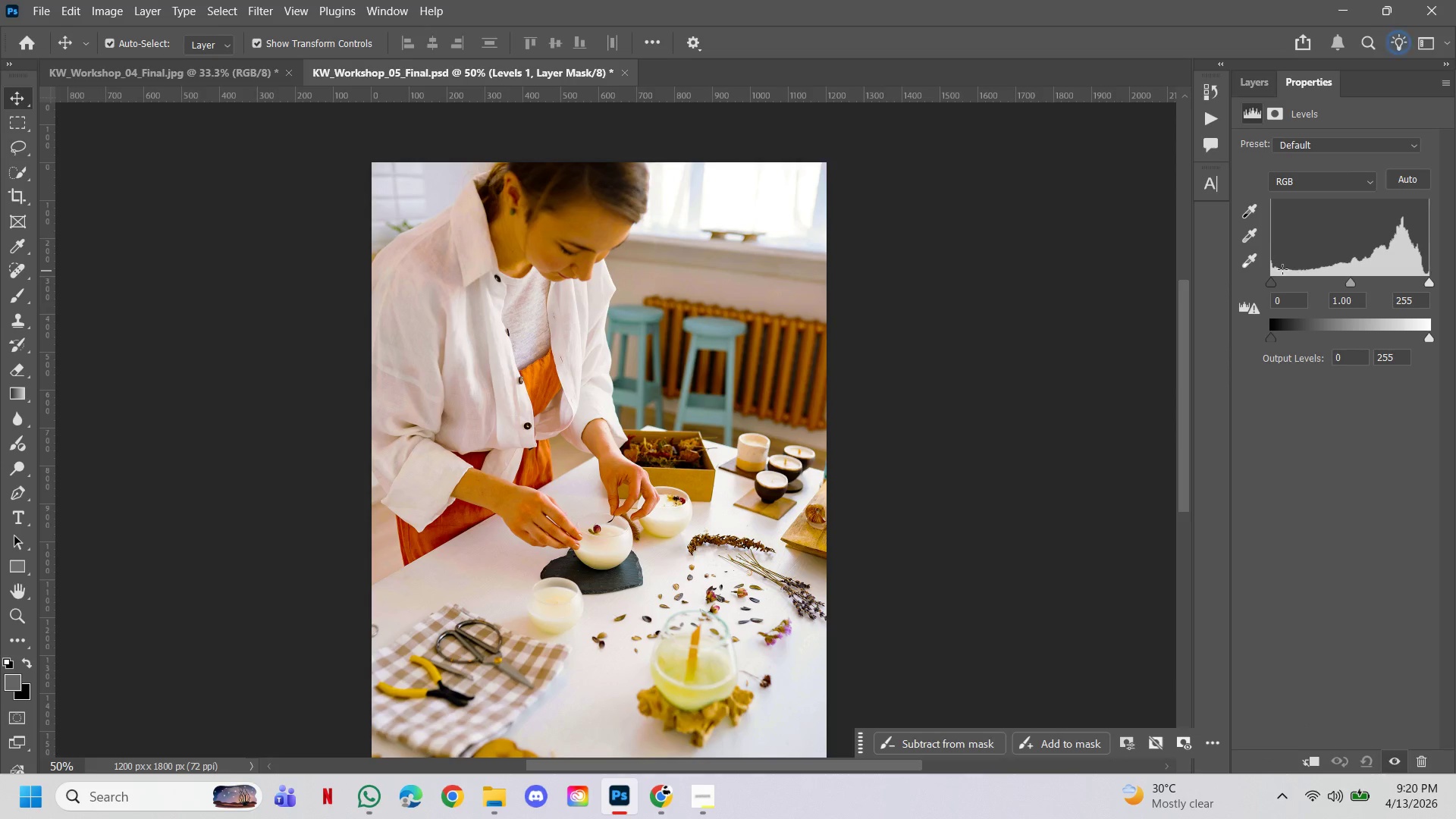 
left_click_drag(start_coordinate=[1273, 285], to_coordinate=[1262, 281])
 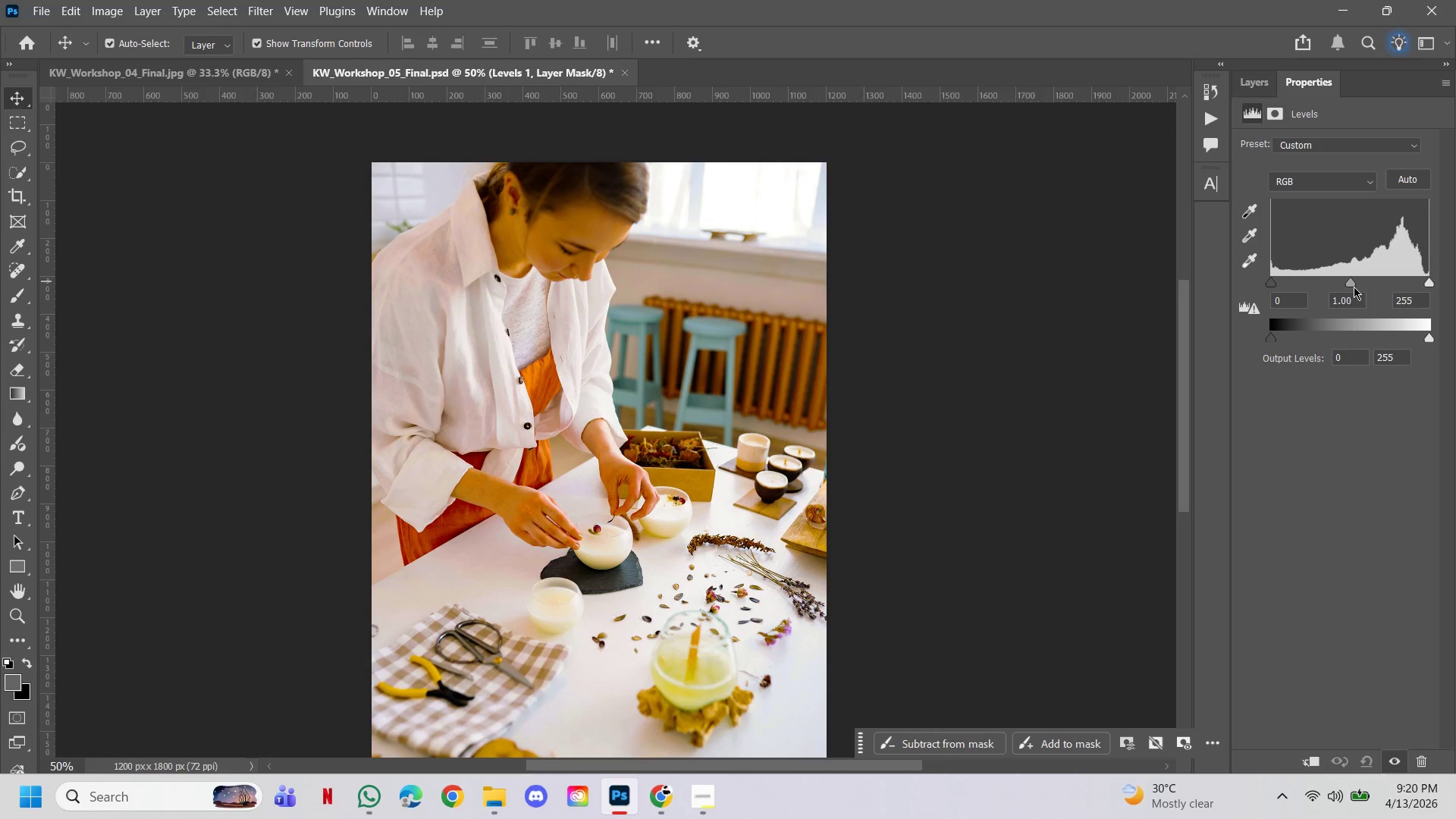 
left_click_drag(start_coordinate=[1353, 285], to_coordinate=[1341, 287])
 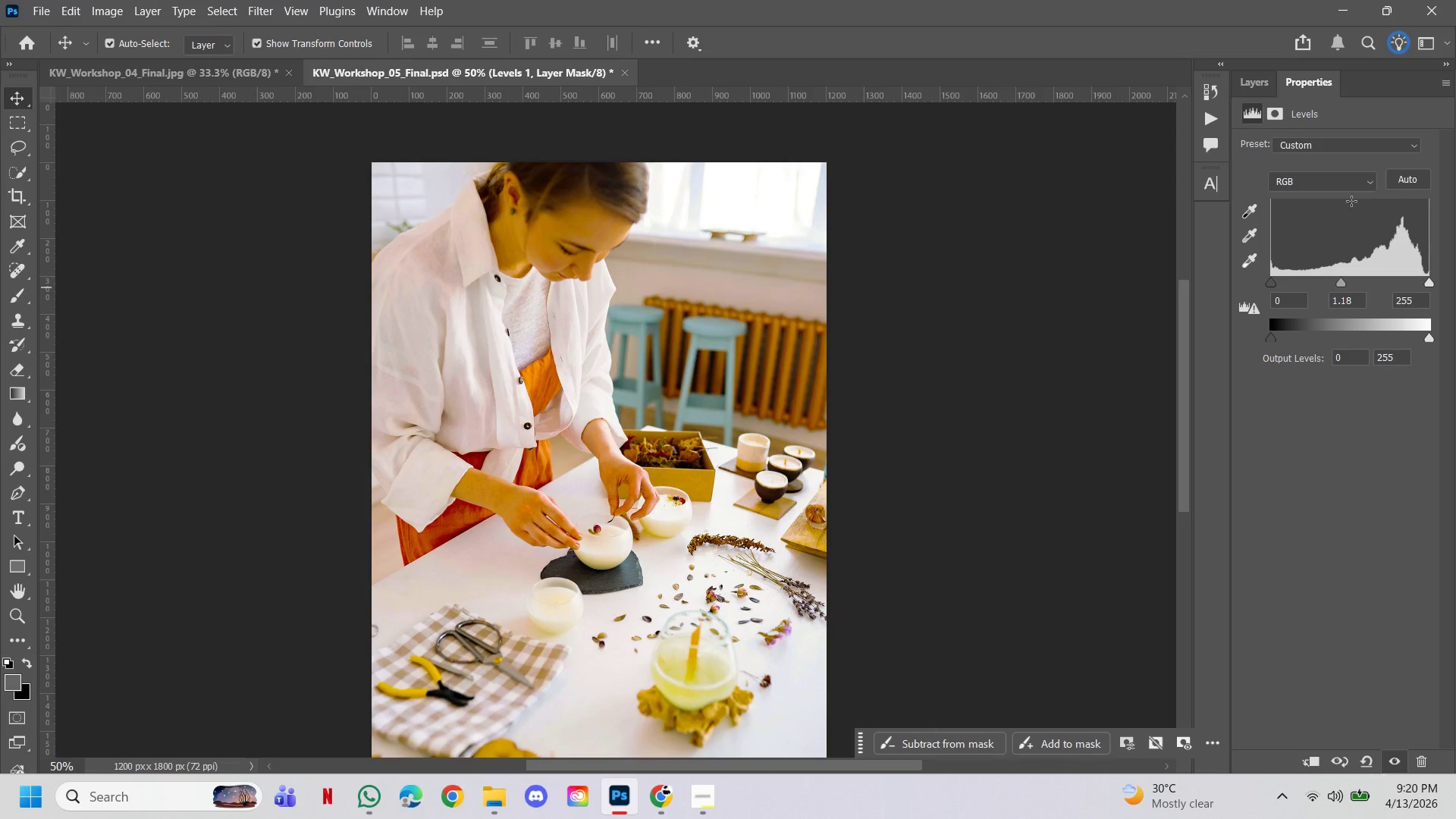 
left_click_drag(start_coordinate=[1340, 286], to_coordinate=[1348, 282])
 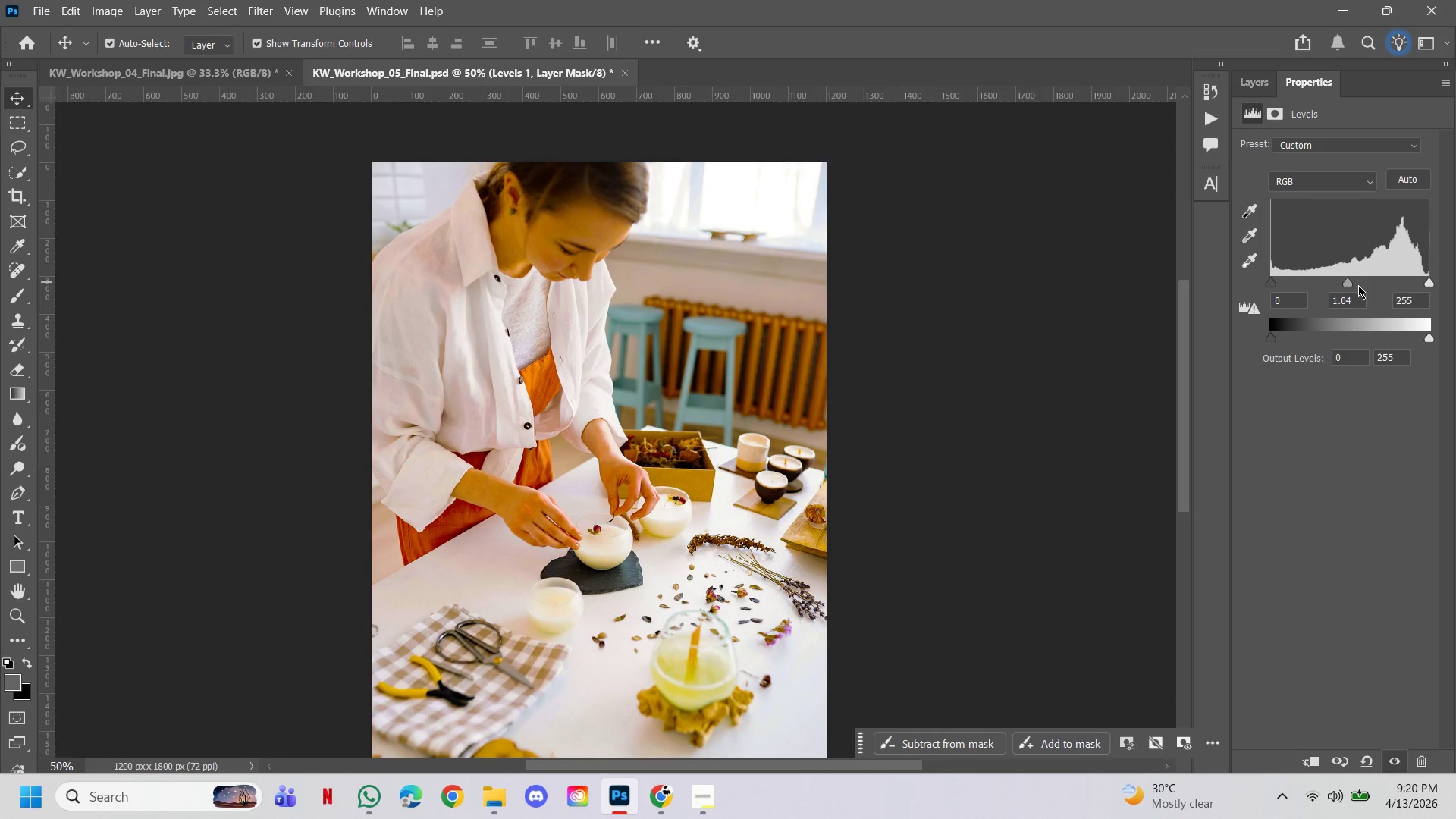 
left_click_drag(start_coordinate=[1348, 281], to_coordinate=[1341, 281])
 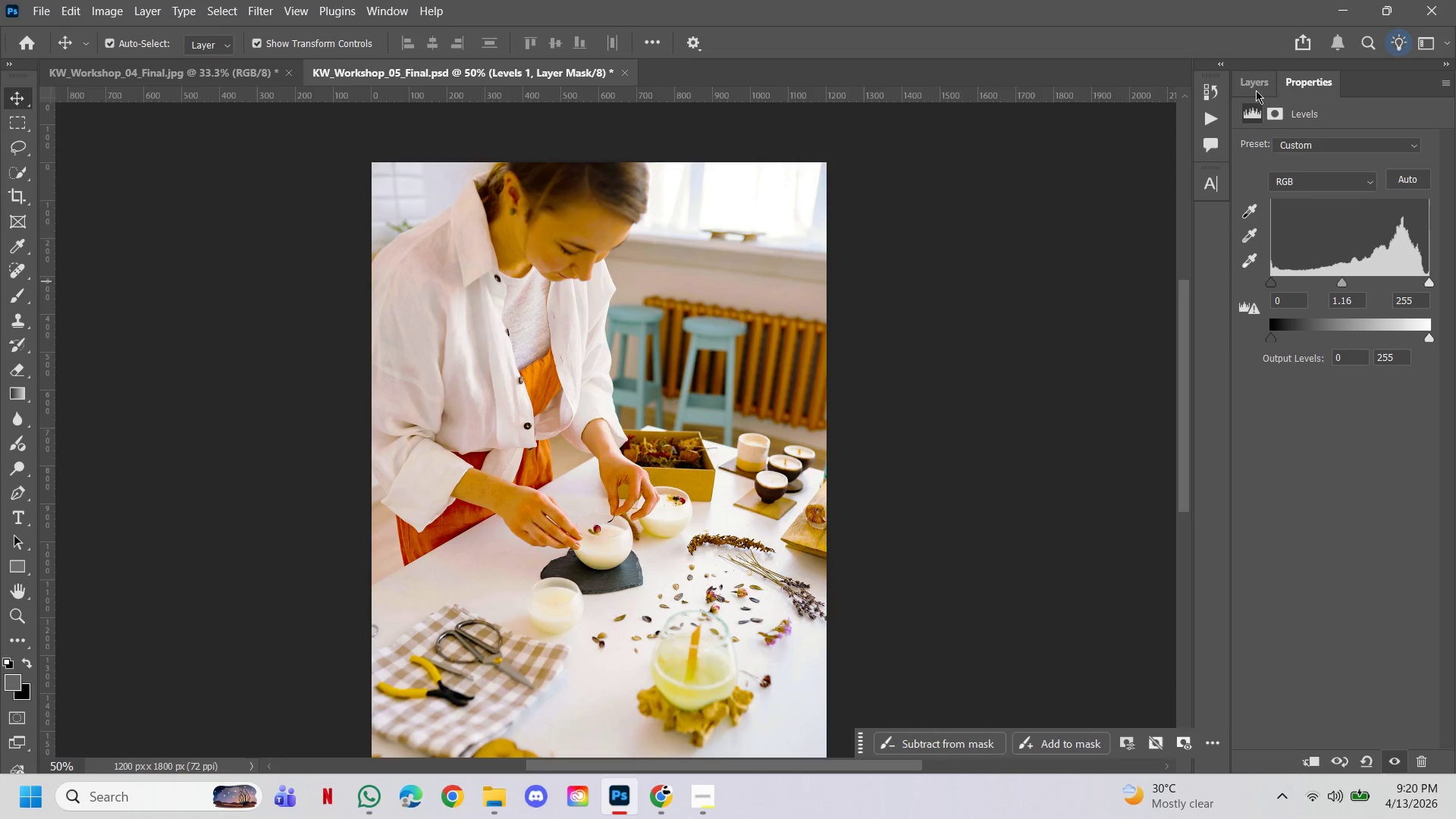 
left_click([1254, 84])
 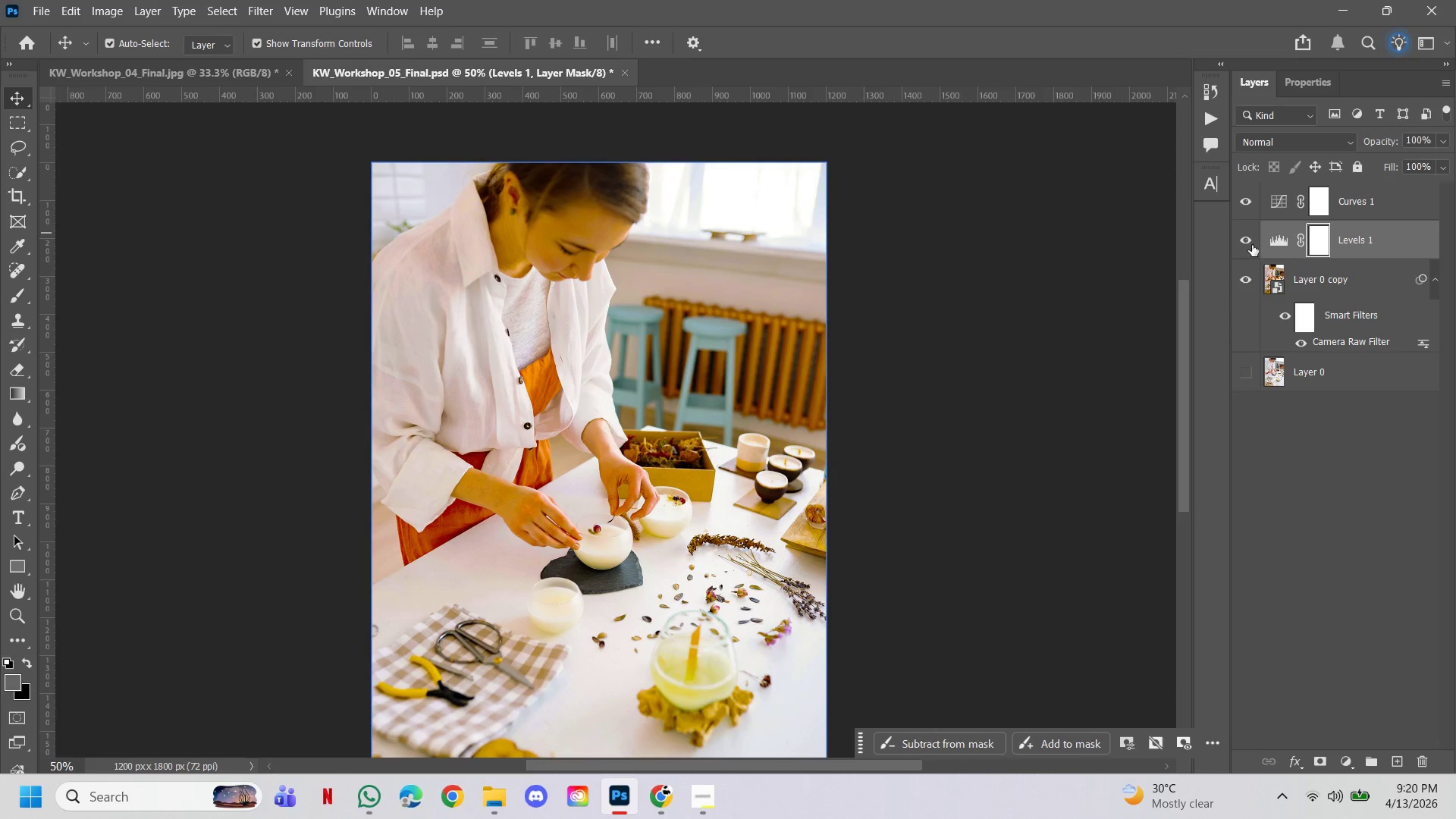 
left_click([1246, 246])
 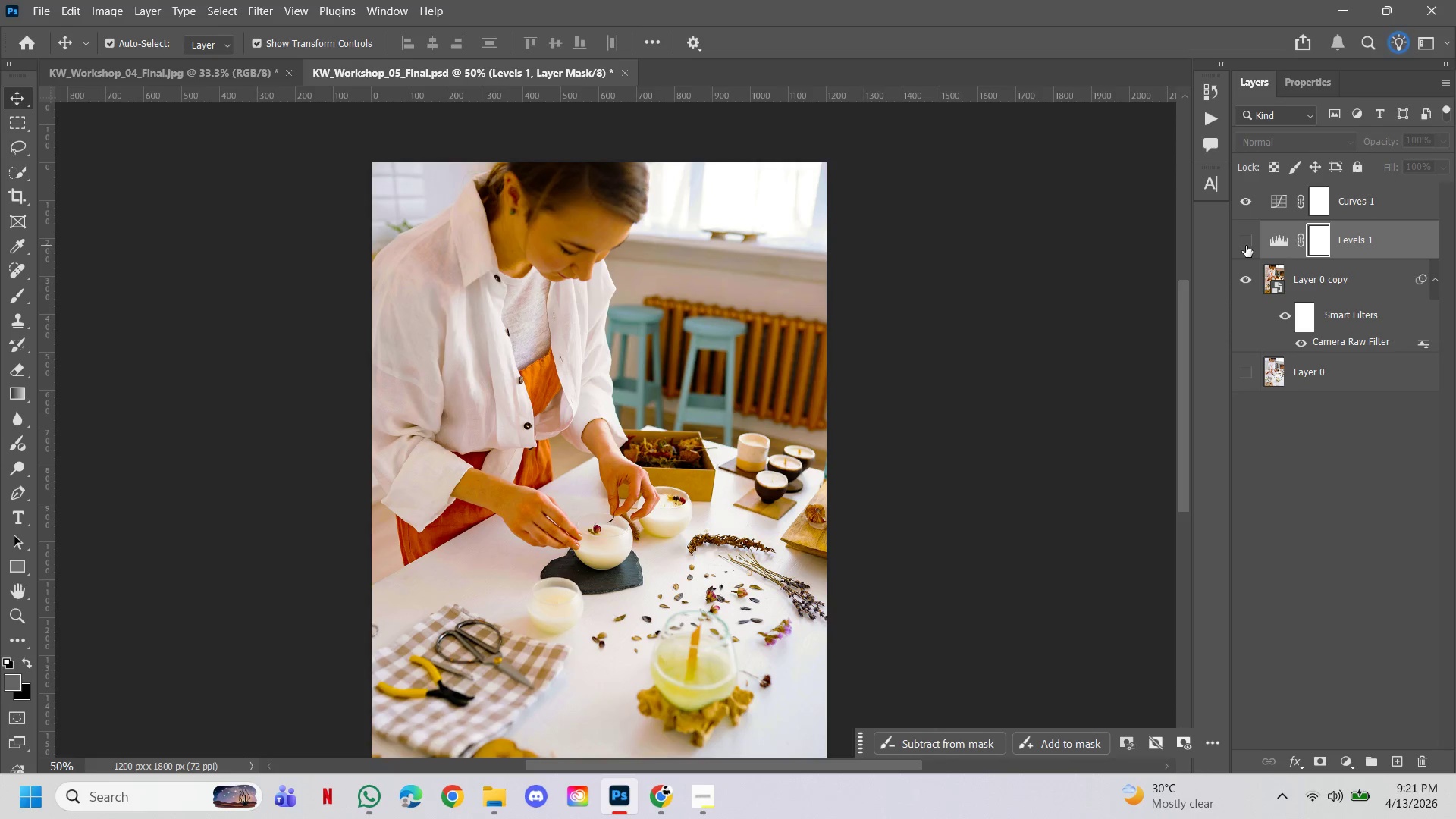 
left_click([1246, 246])
 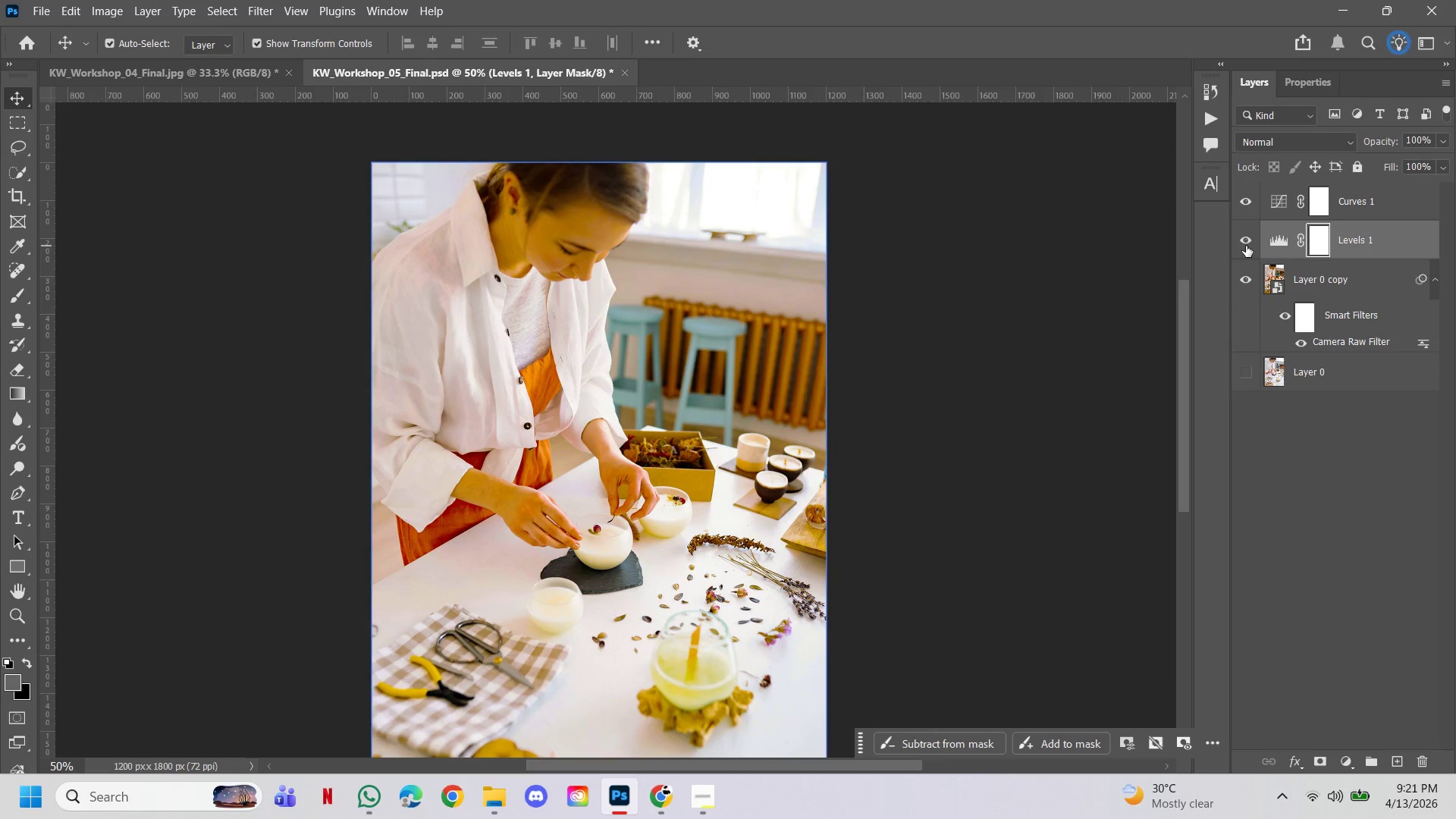 
left_click([1246, 246])
 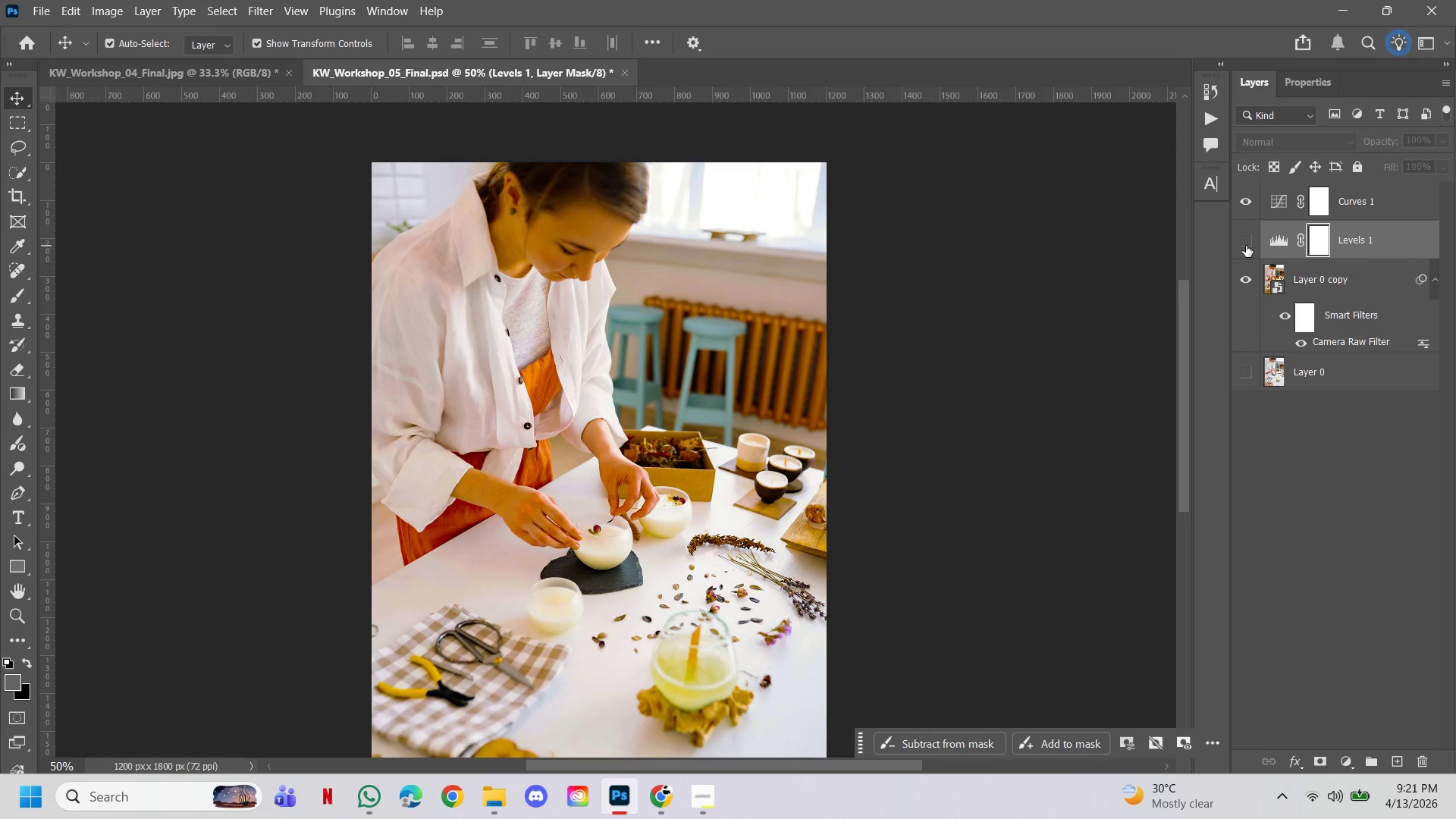 
left_click([1246, 246])
 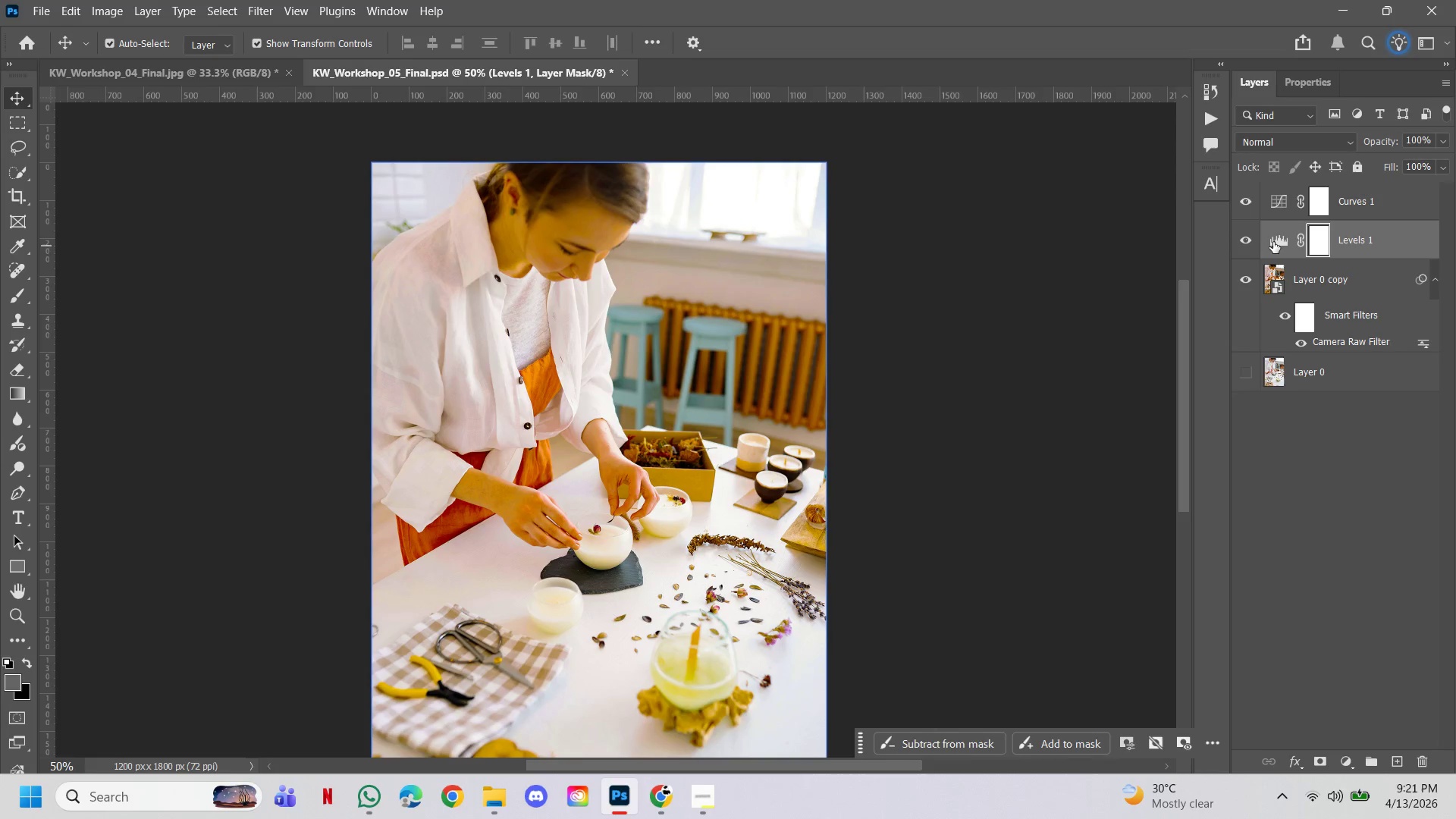 
double_click([1273, 242])
 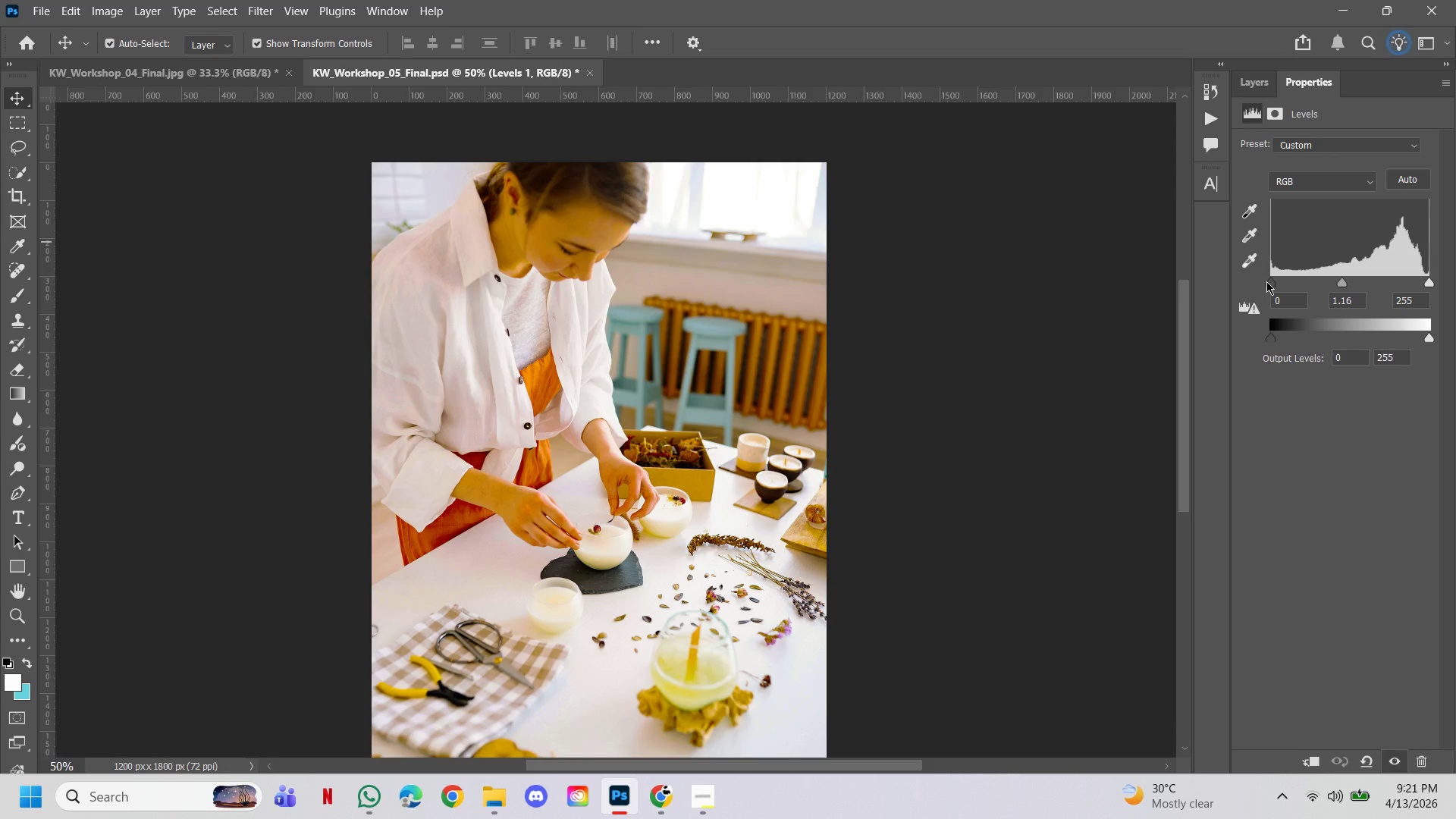 
left_click_drag(start_coordinate=[1269, 281], to_coordinate=[1290, 281])
 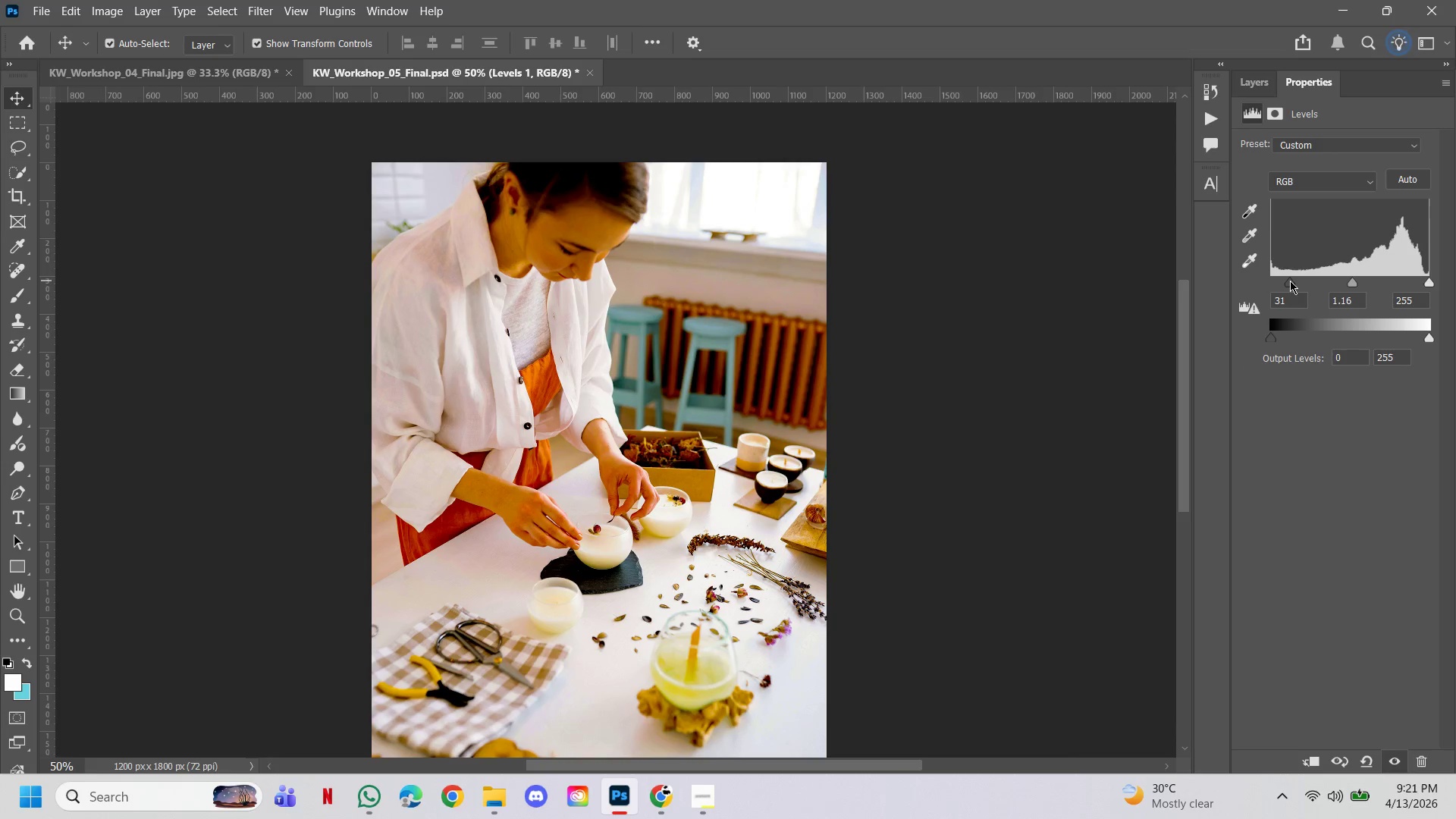 
left_click([1290, 281])
 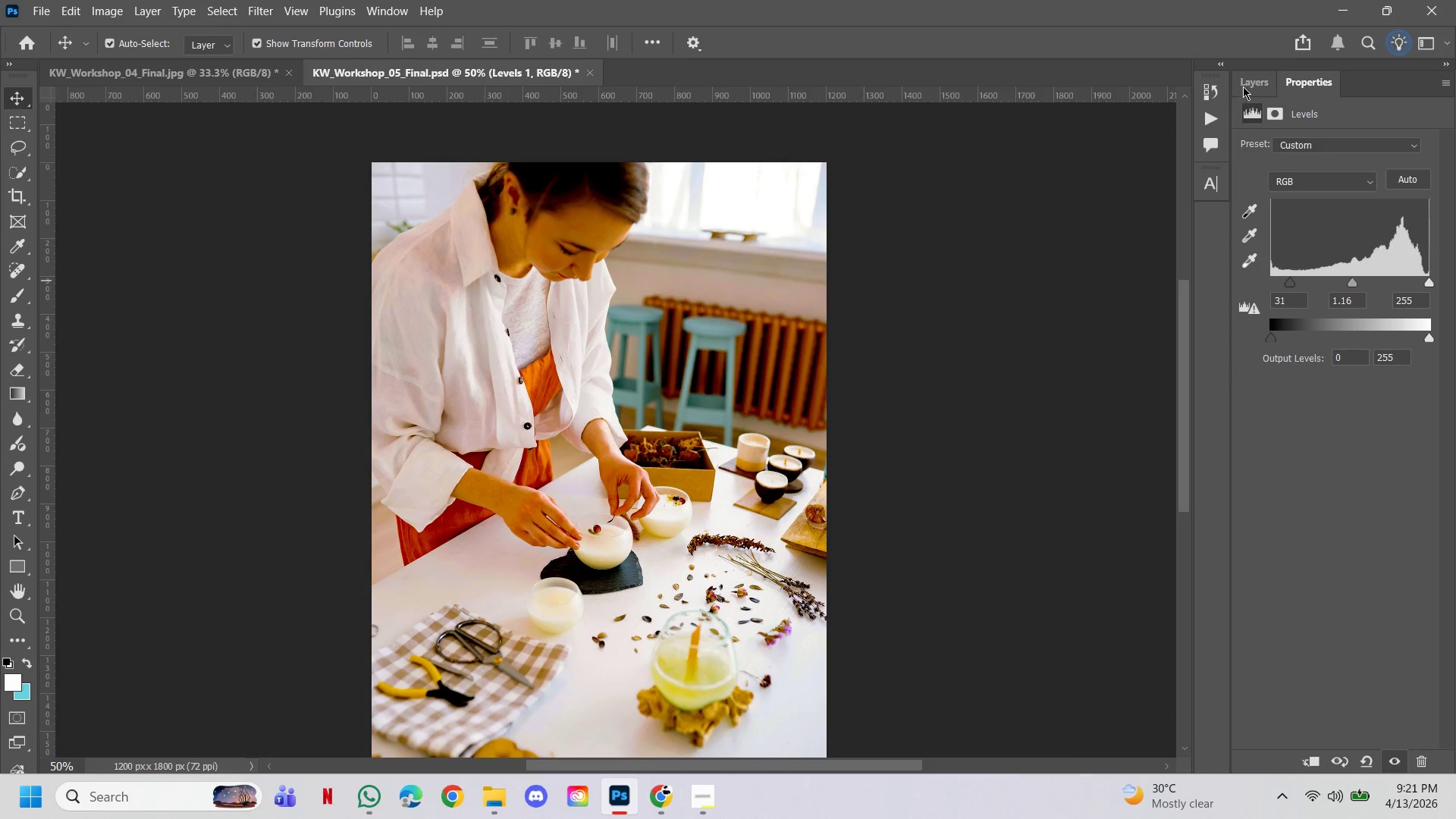 
left_click([1243, 86])
 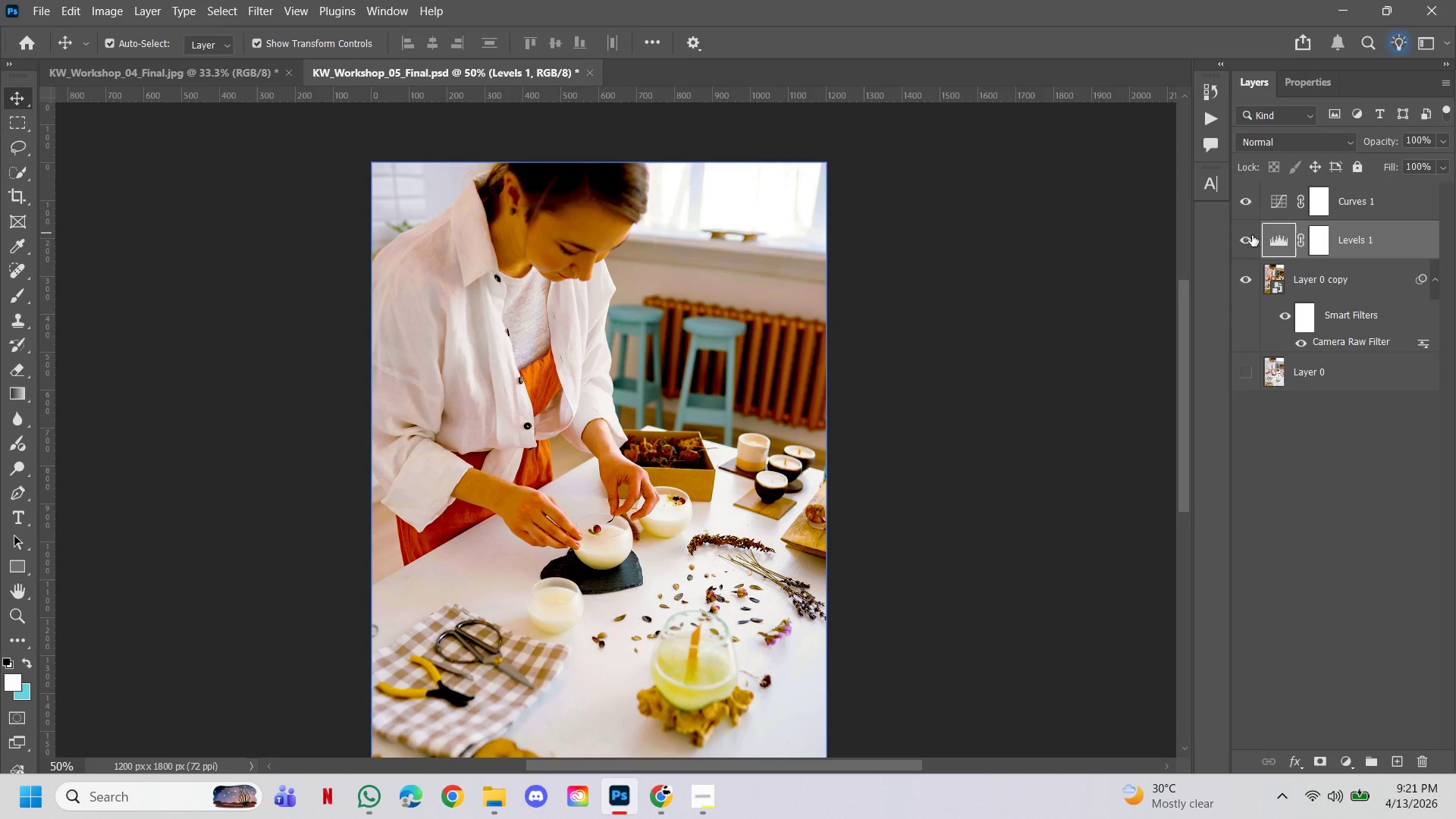 
left_click([1247, 241])
 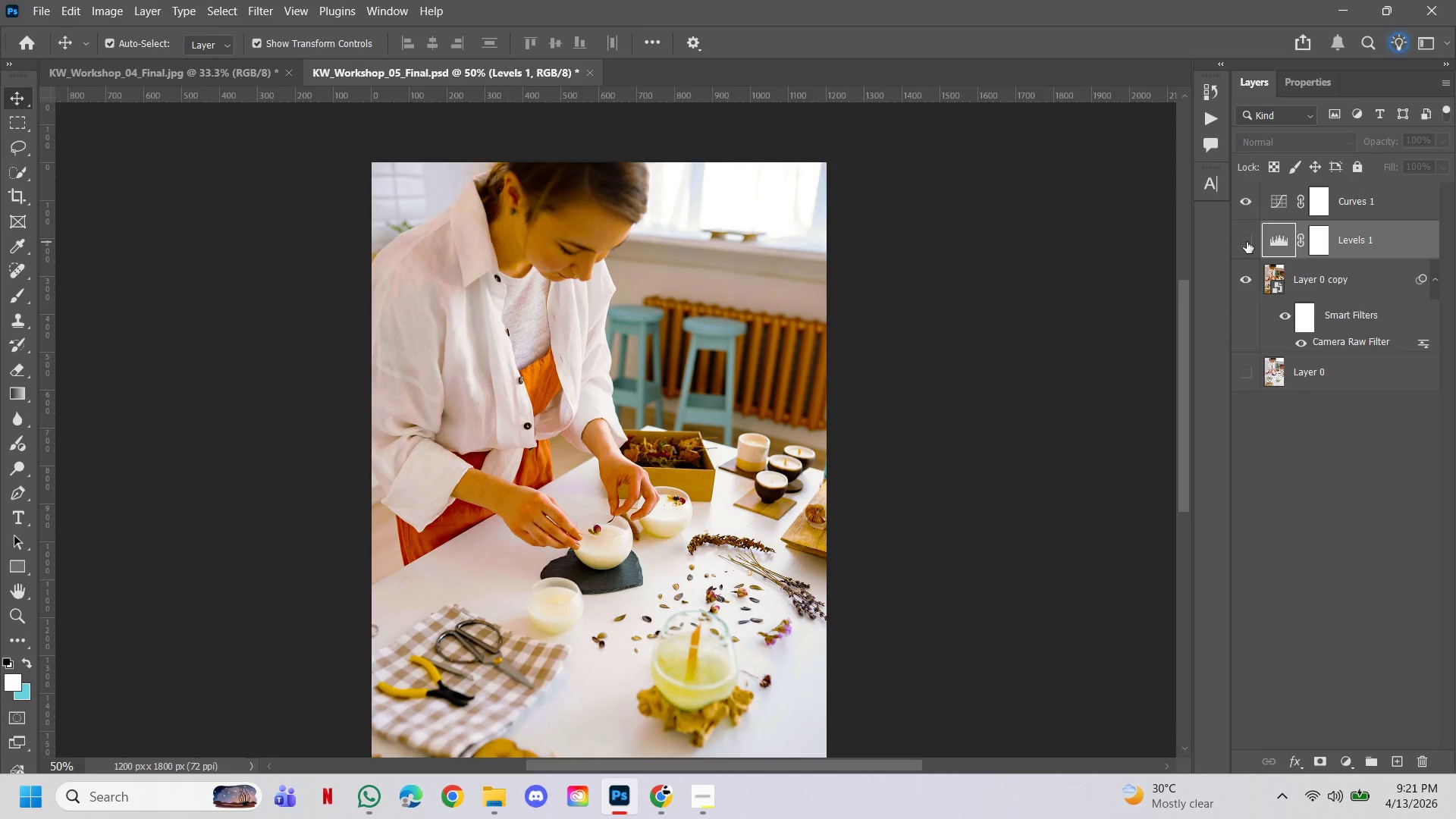 
left_click([1247, 242])
 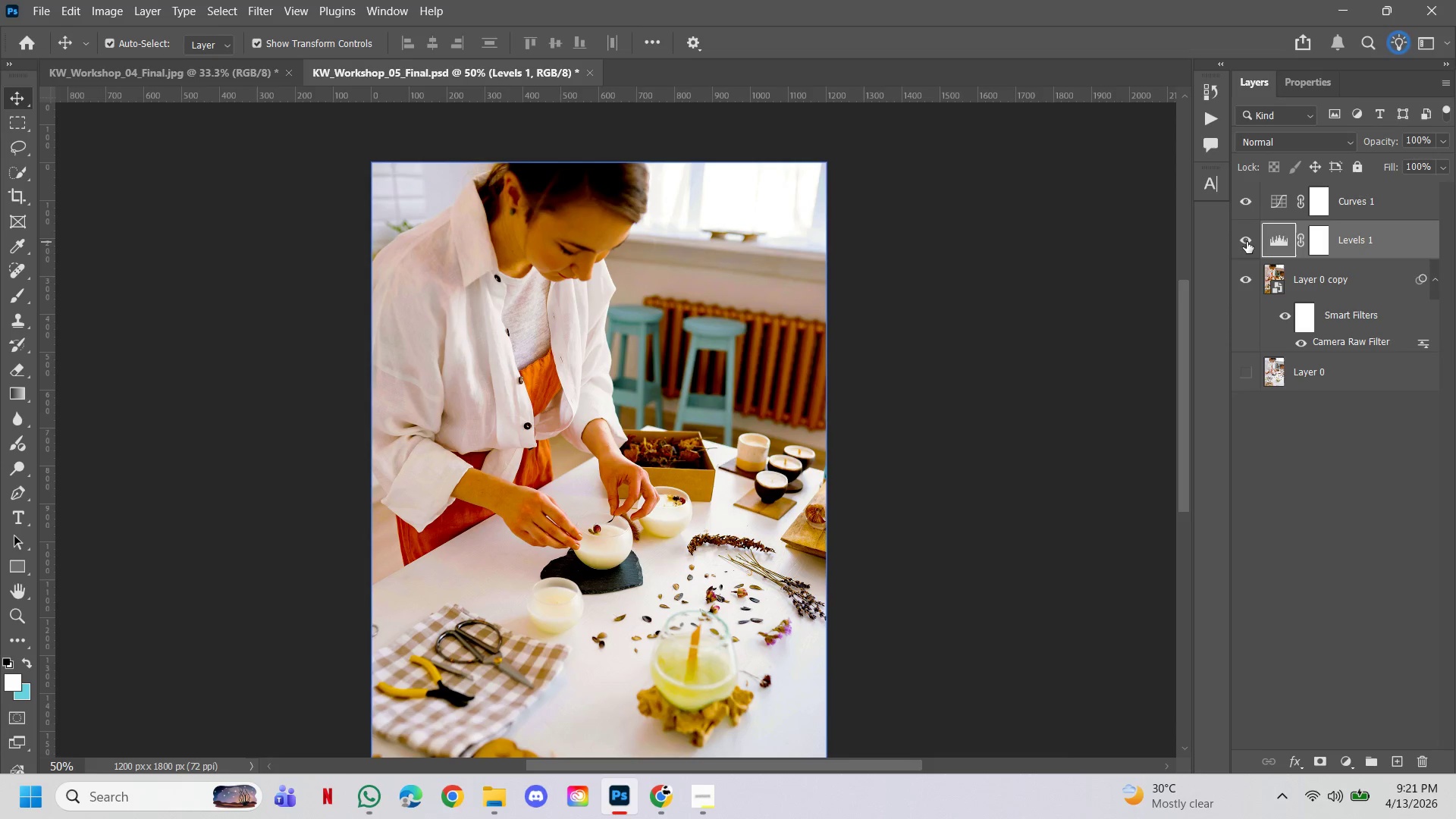 
left_click([1247, 242])
 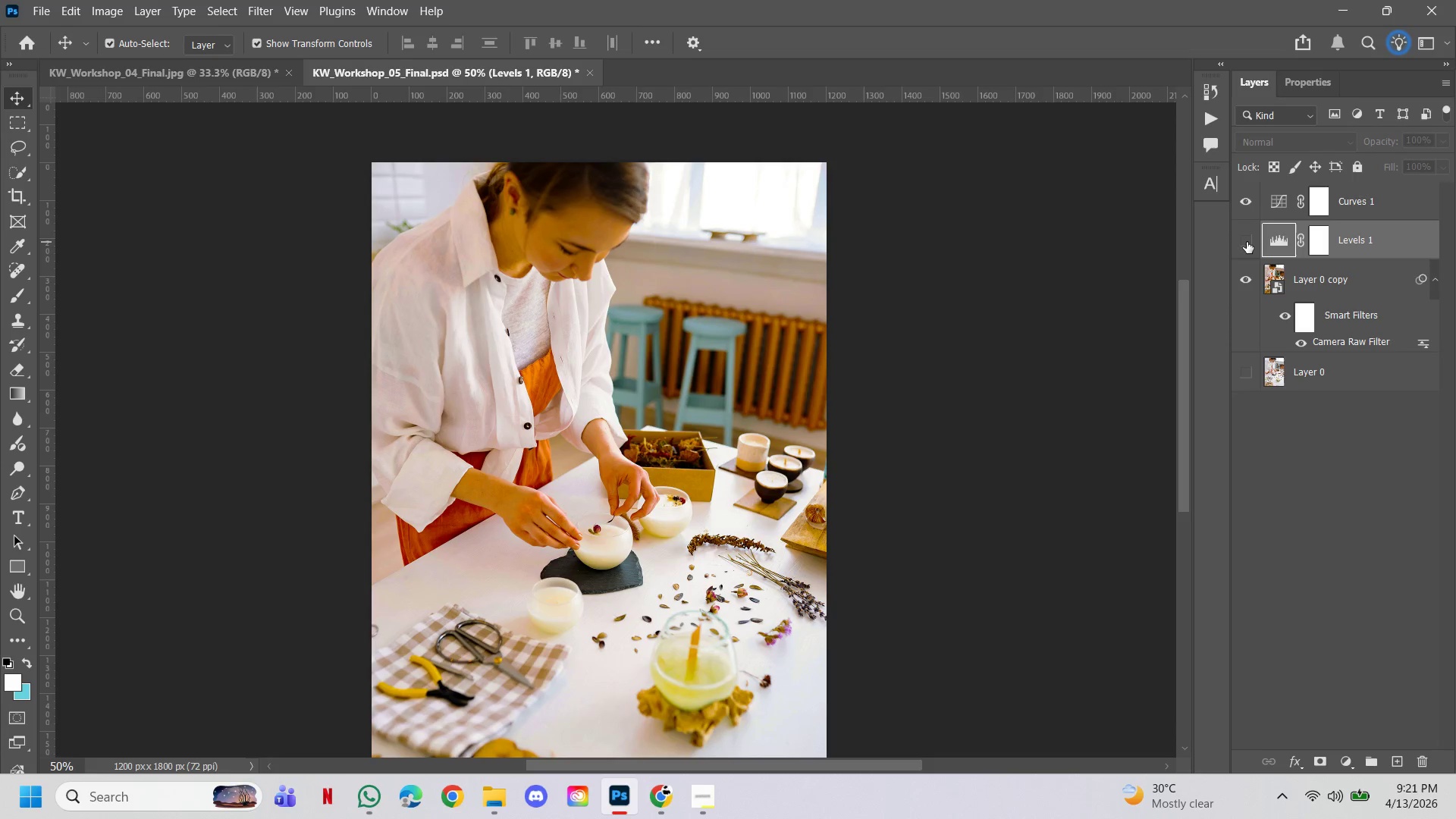 
left_click([1247, 242])
 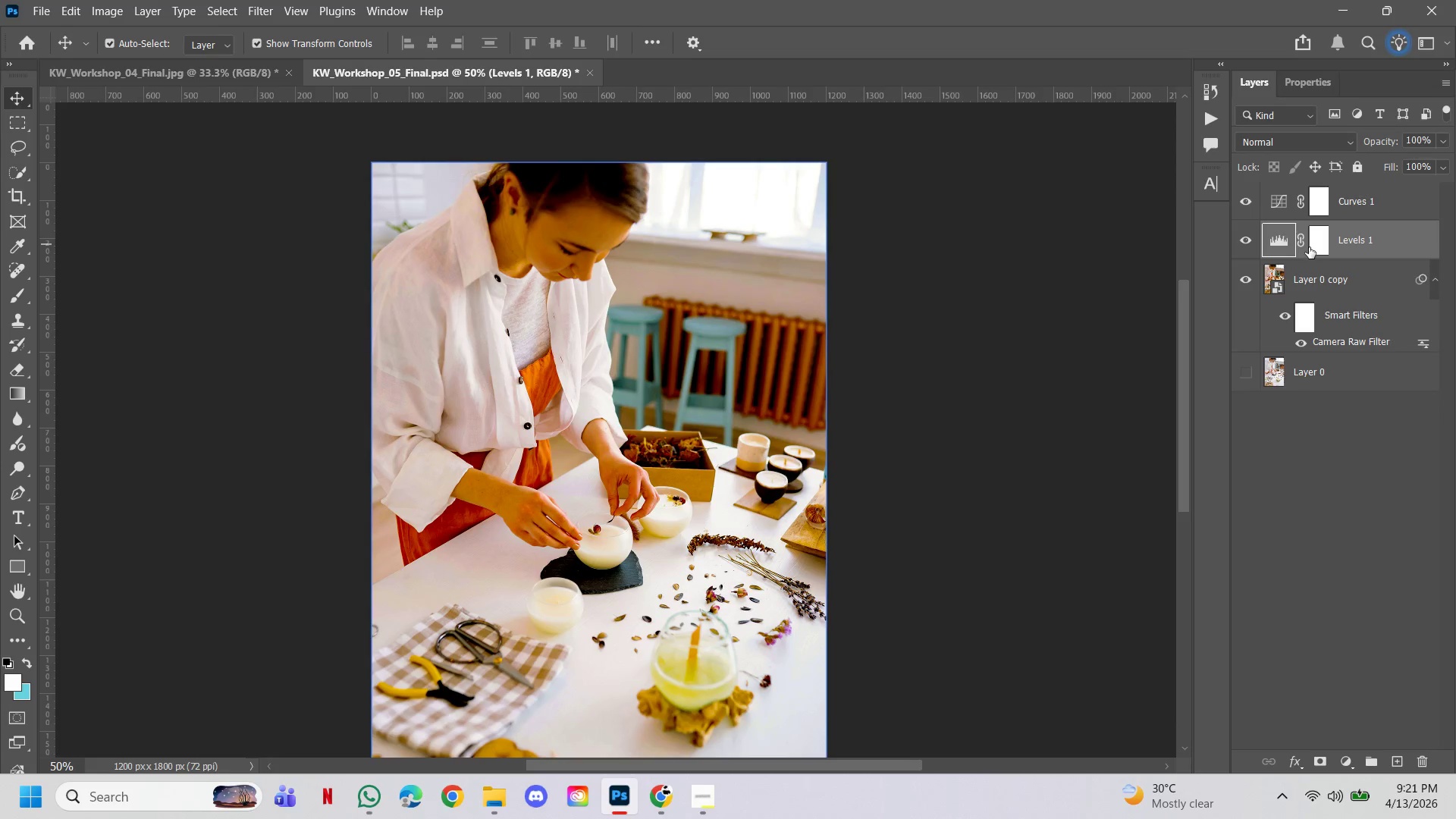 
left_click([1320, 243])
 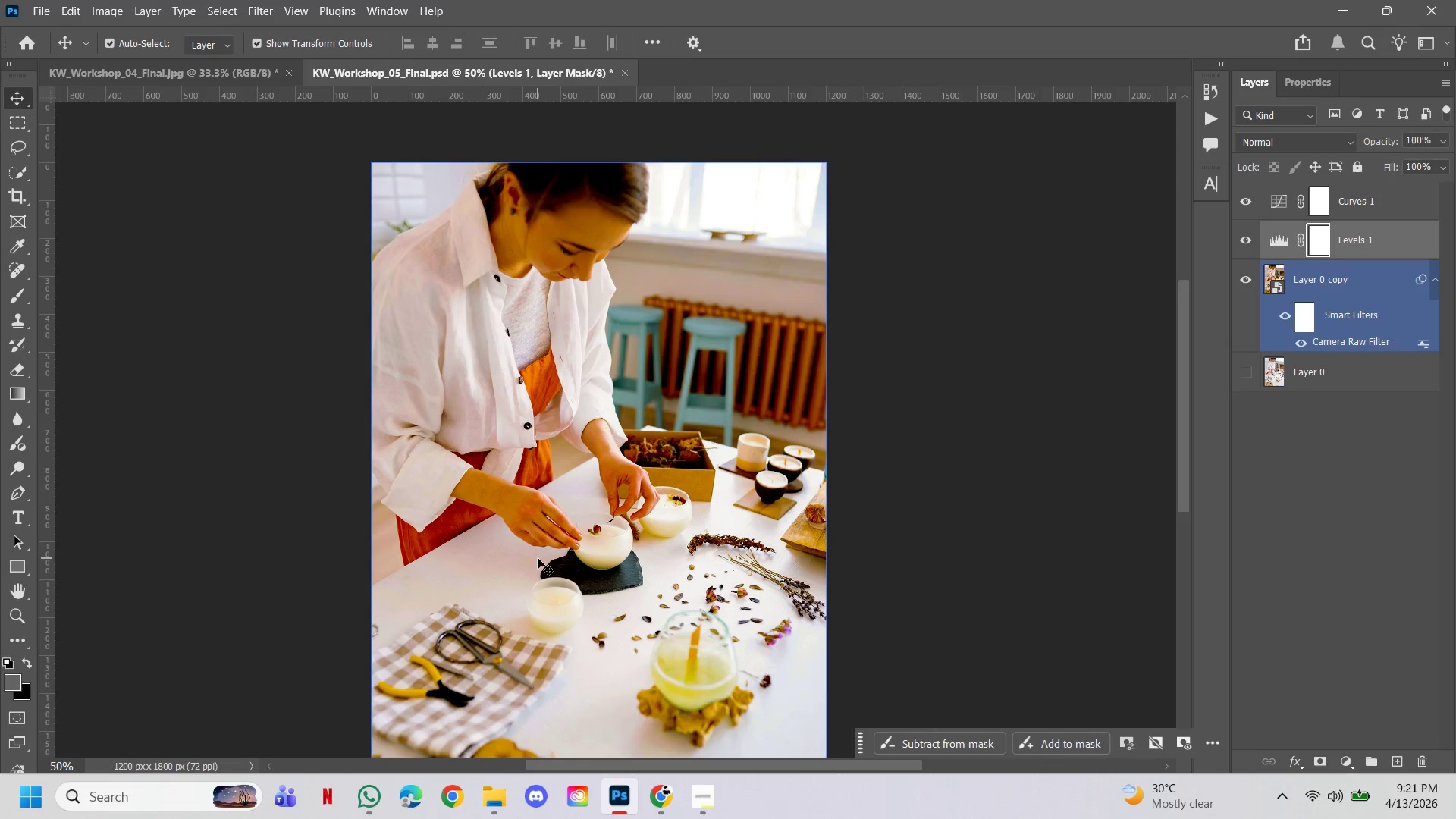 
key(B)
 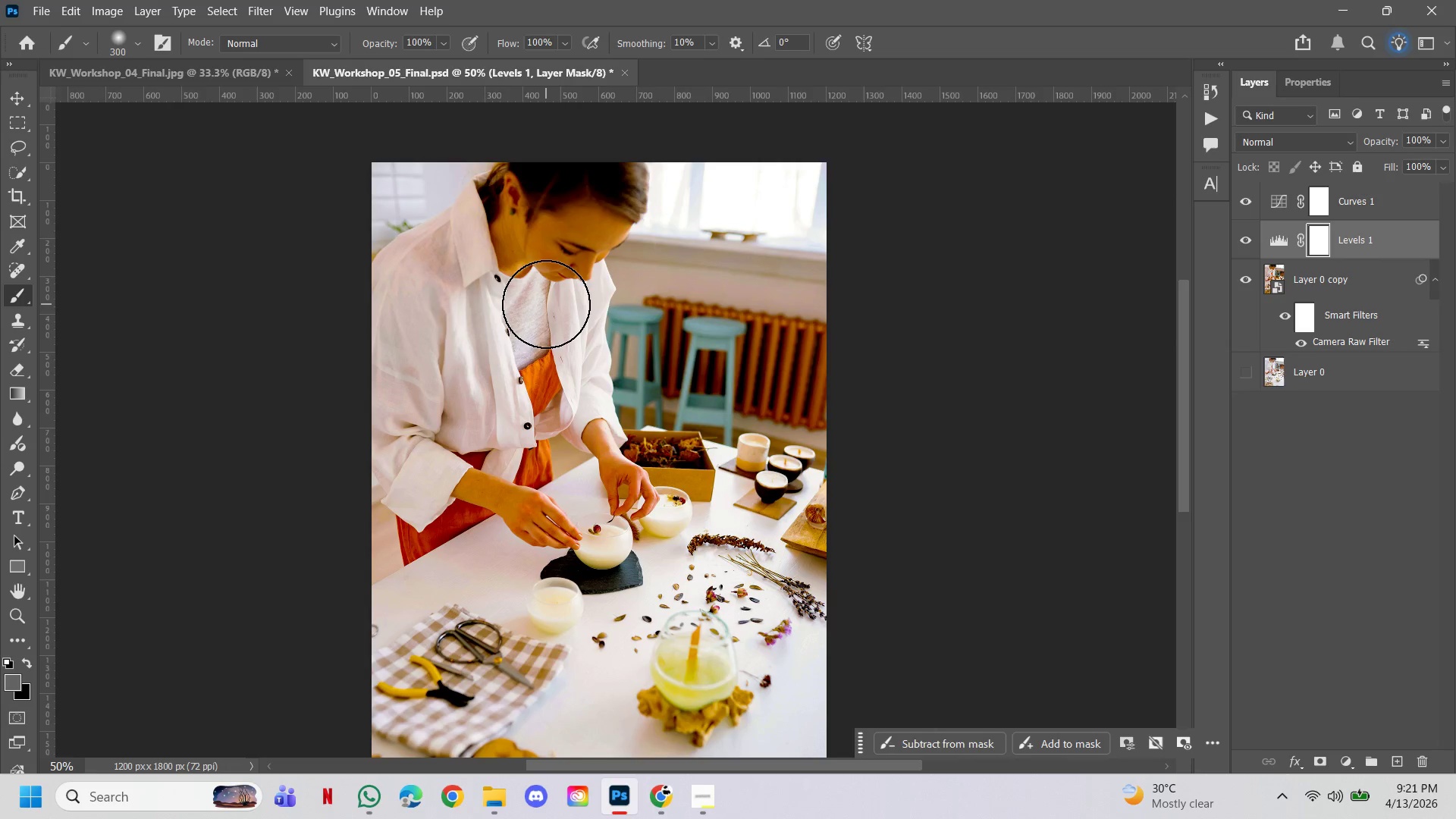 
left_click([546, 294])
 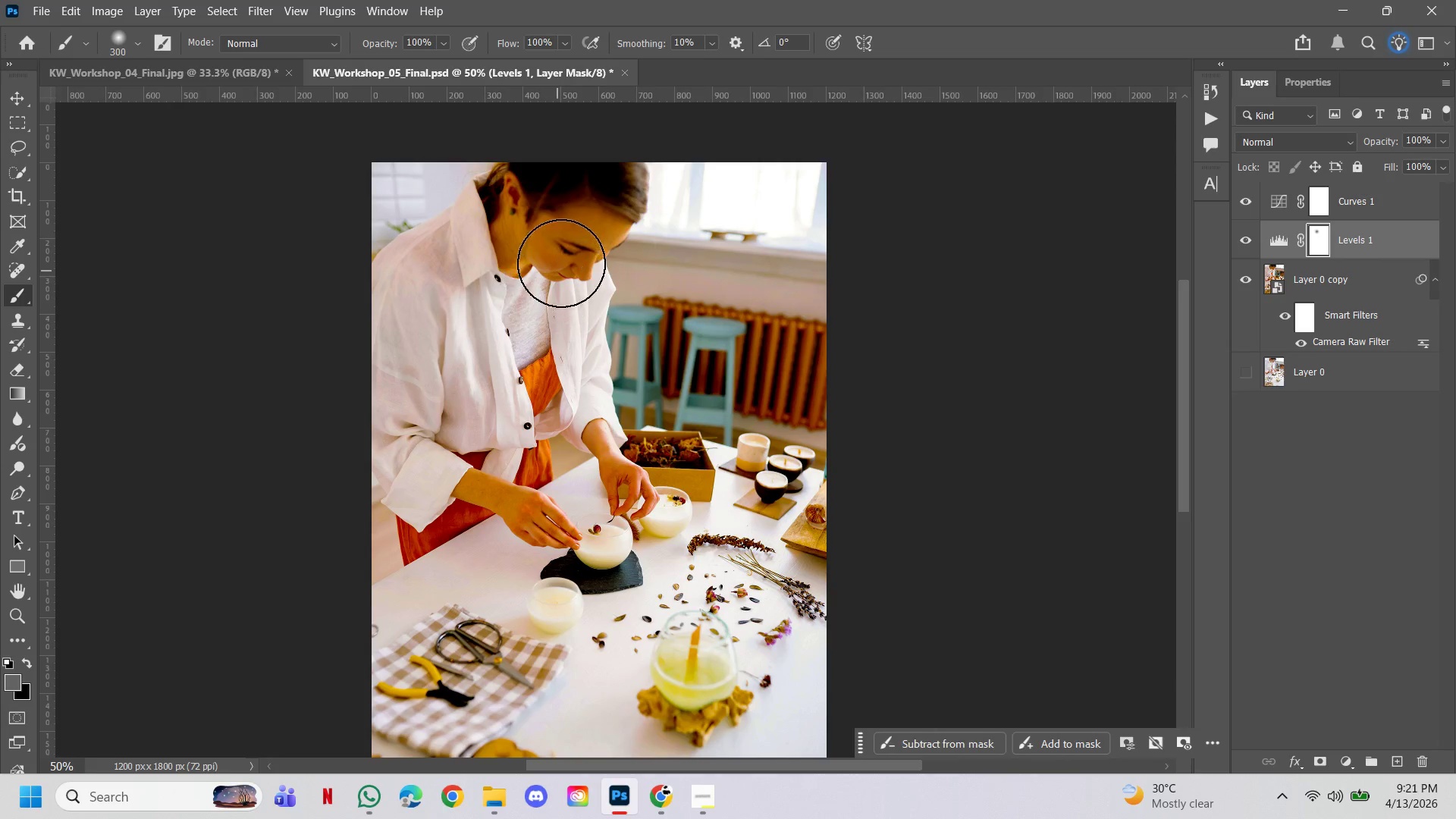 
double_click([568, 253])
 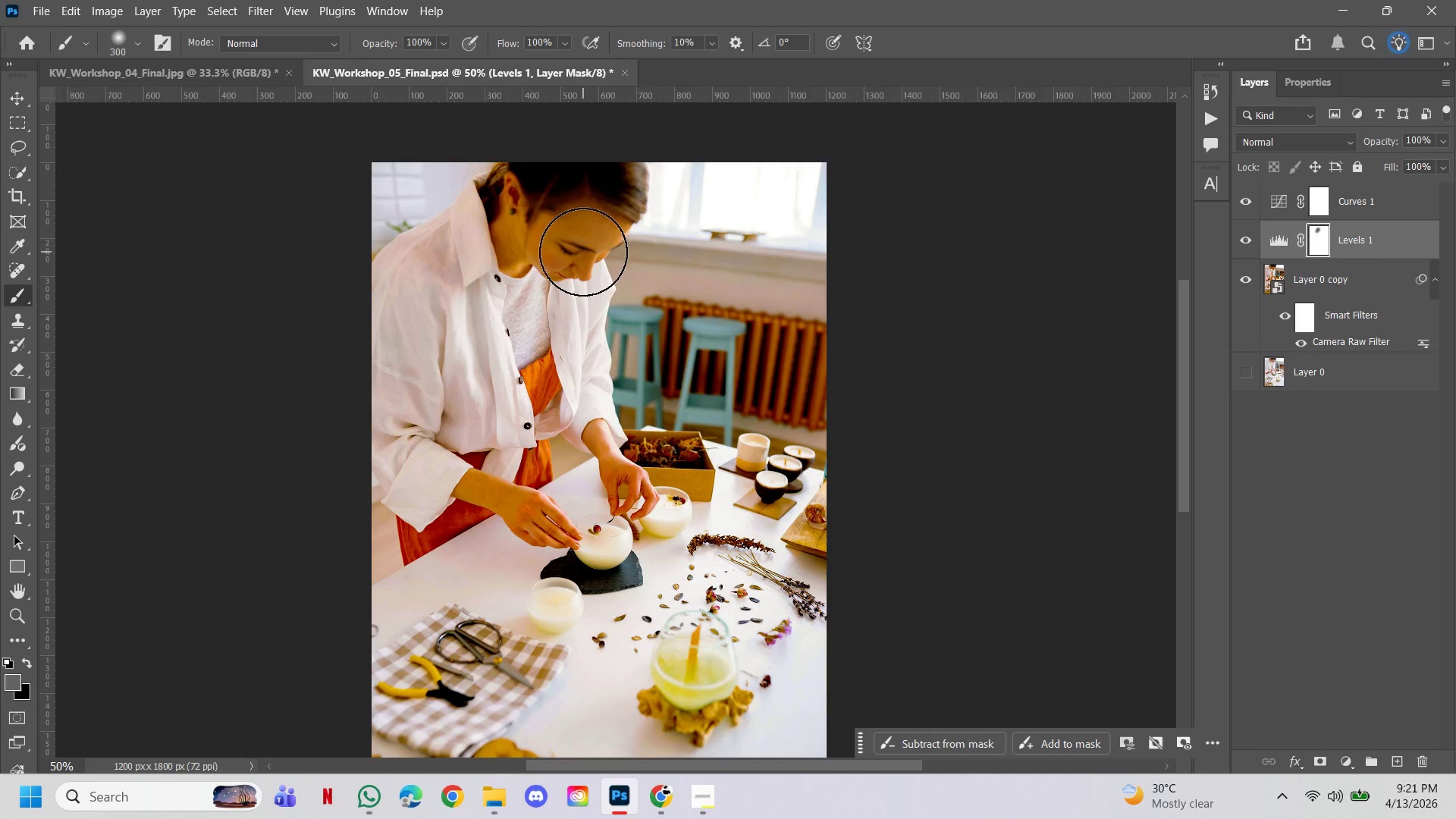 
left_click_drag(start_coordinate=[535, 264], to_coordinate=[599, 582])
 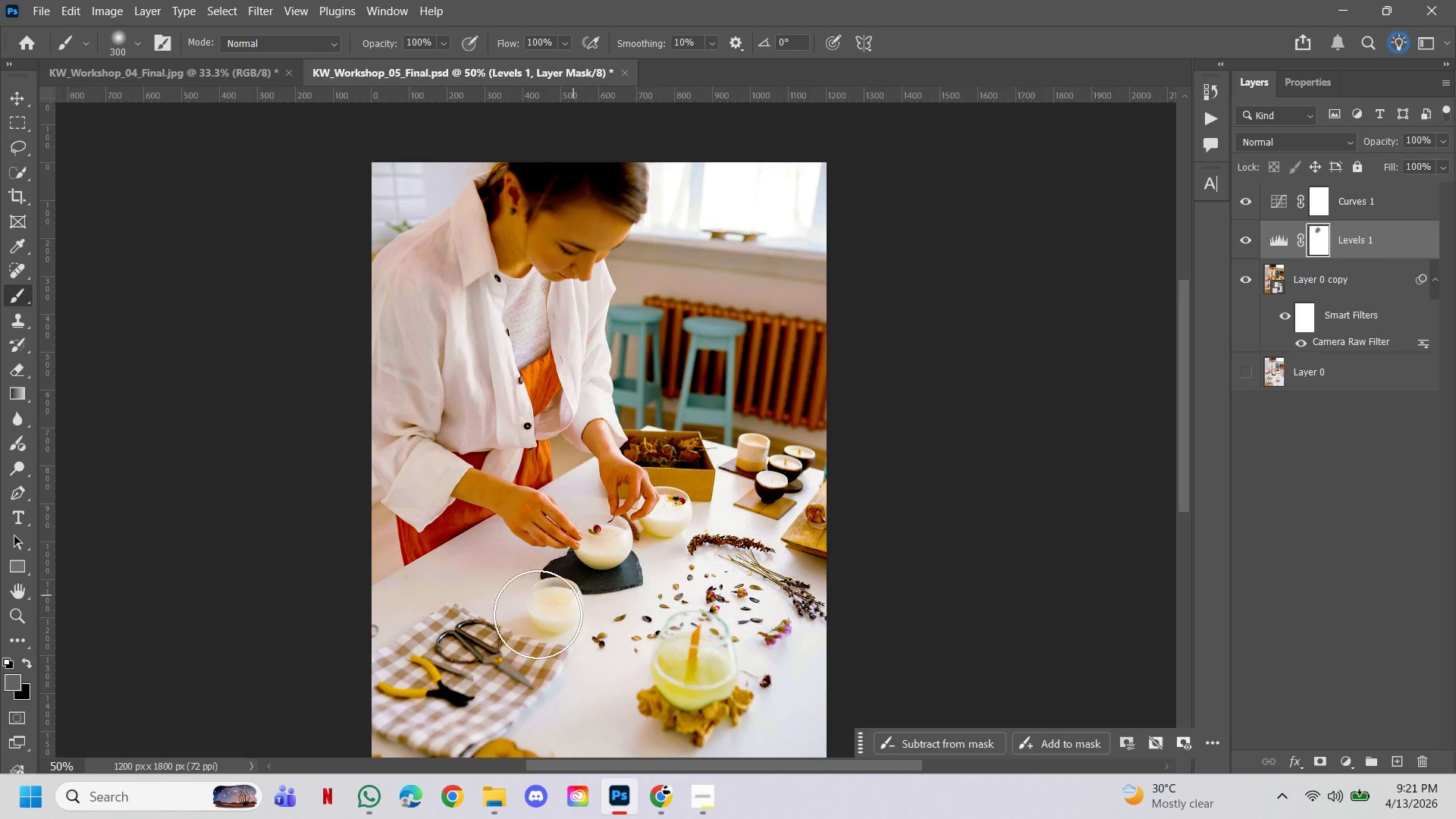 
left_click_drag(start_coordinate=[597, 579], to_coordinate=[682, 587])
 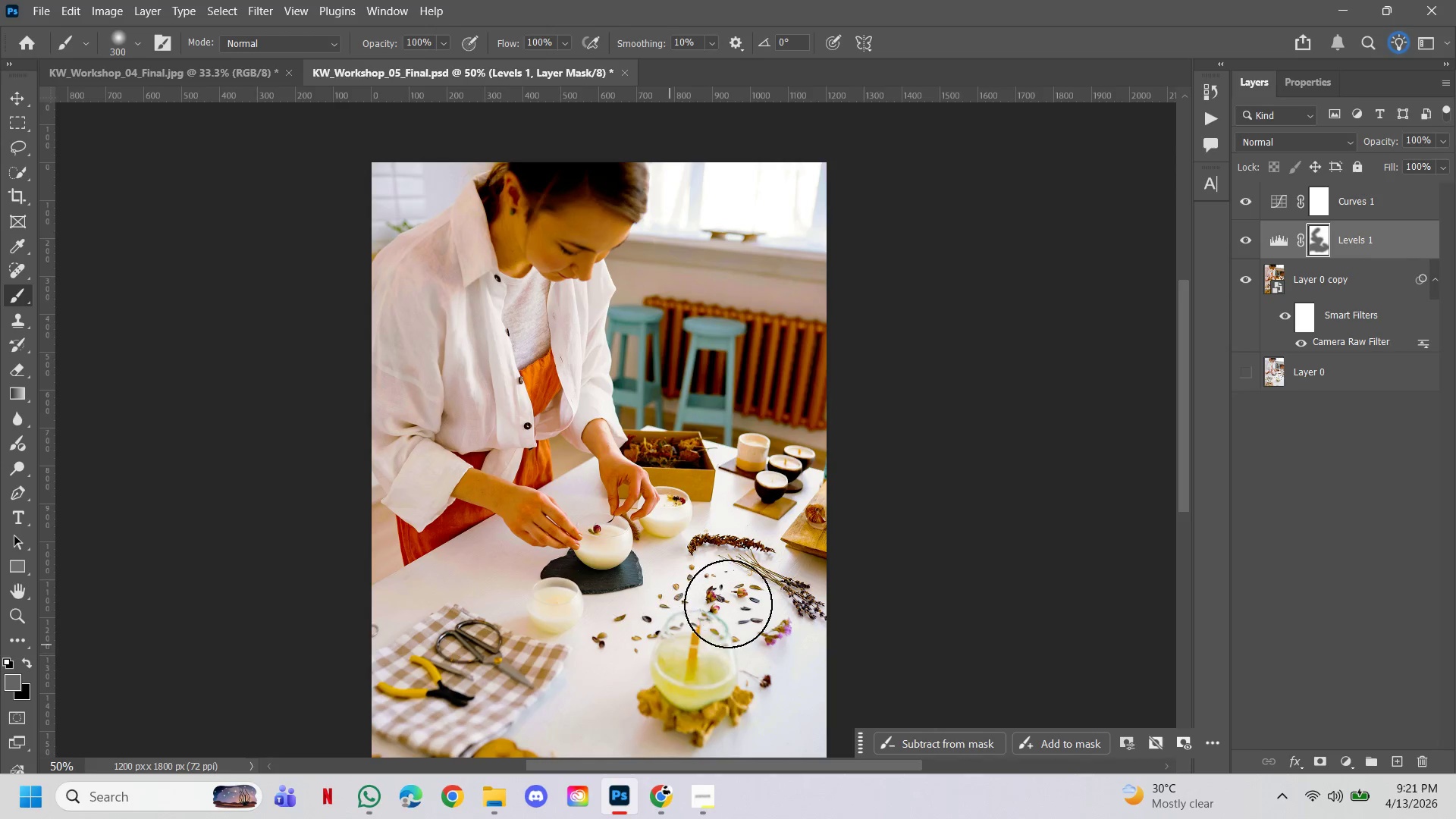 
left_click_drag(start_coordinate=[733, 588], to_coordinate=[595, 482])
 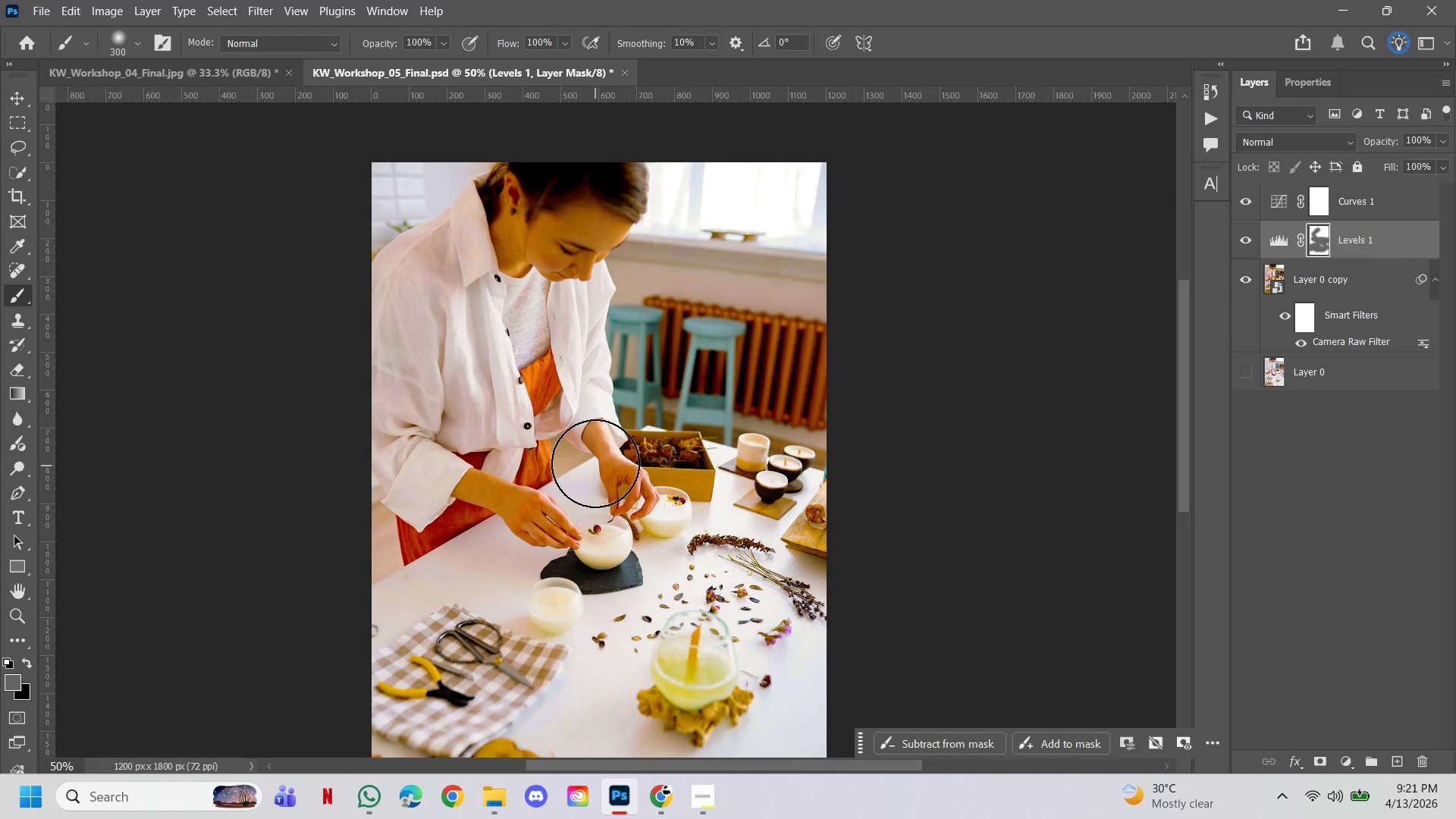 
left_click_drag(start_coordinate=[595, 463], to_coordinate=[461, 543])
 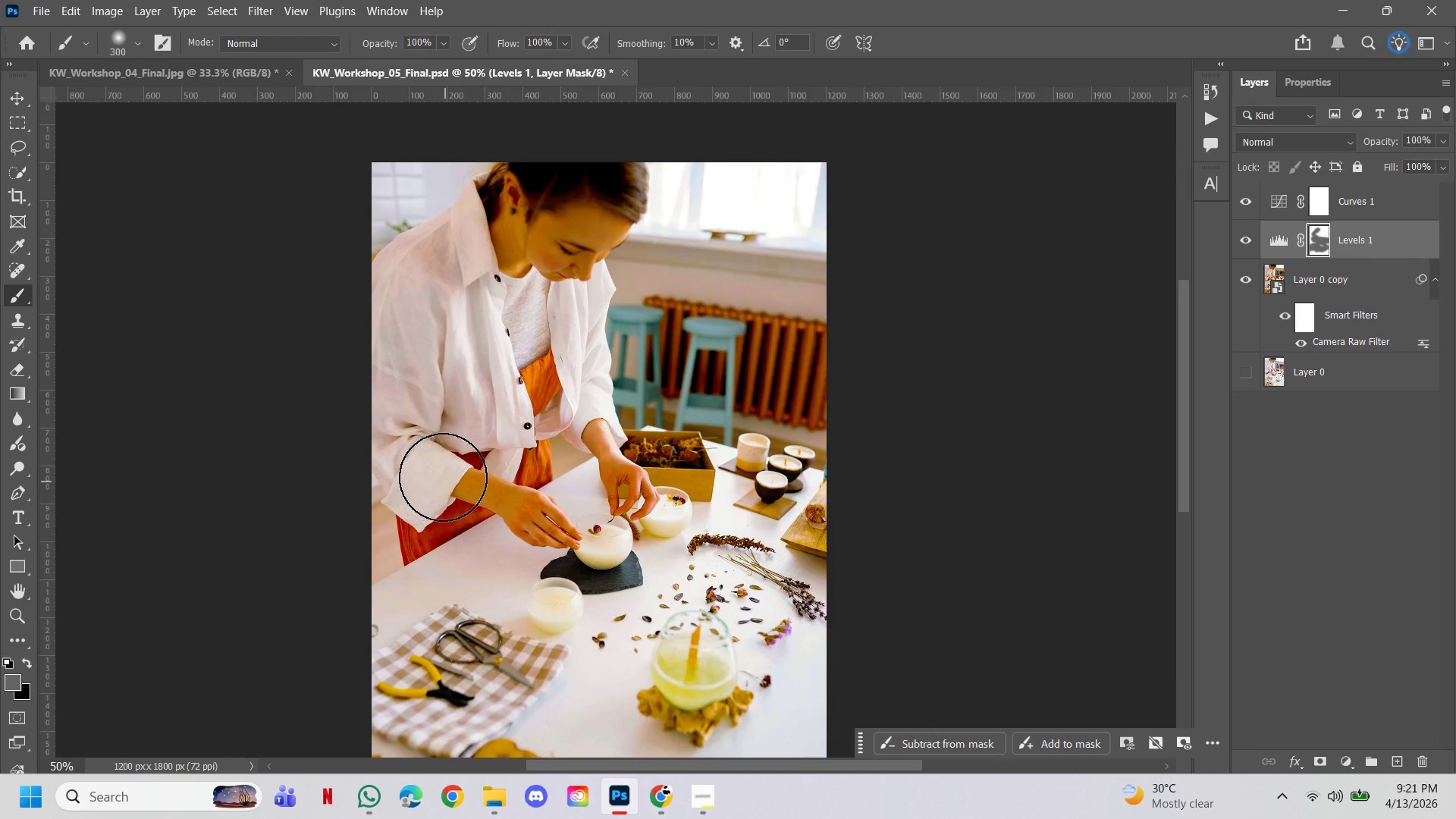 
left_click_drag(start_coordinate=[439, 476], to_coordinate=[412, 494])
 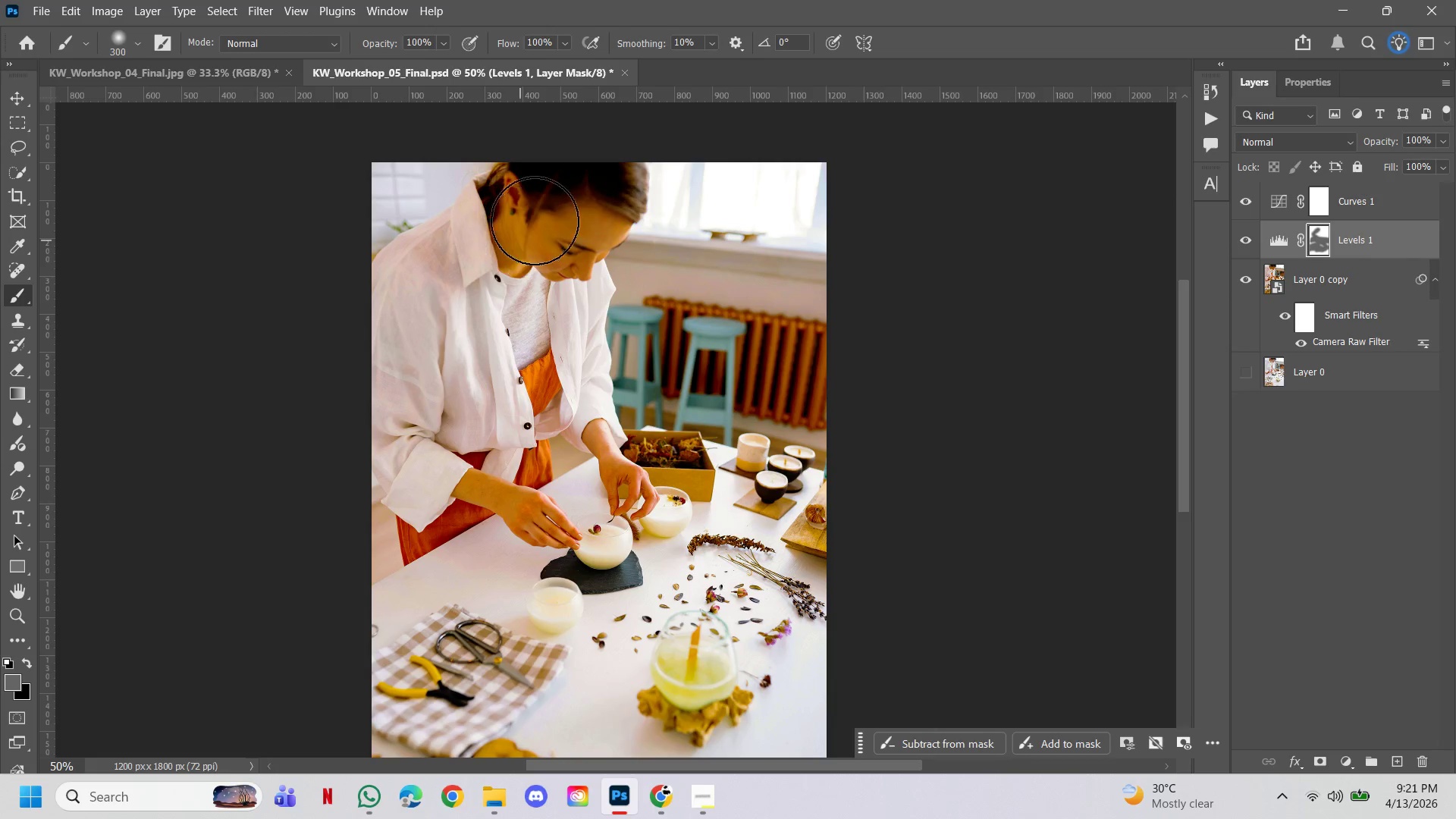 
left_click_drag(start_coordinate=[548, 222], to_coordinate=[543, 333])
 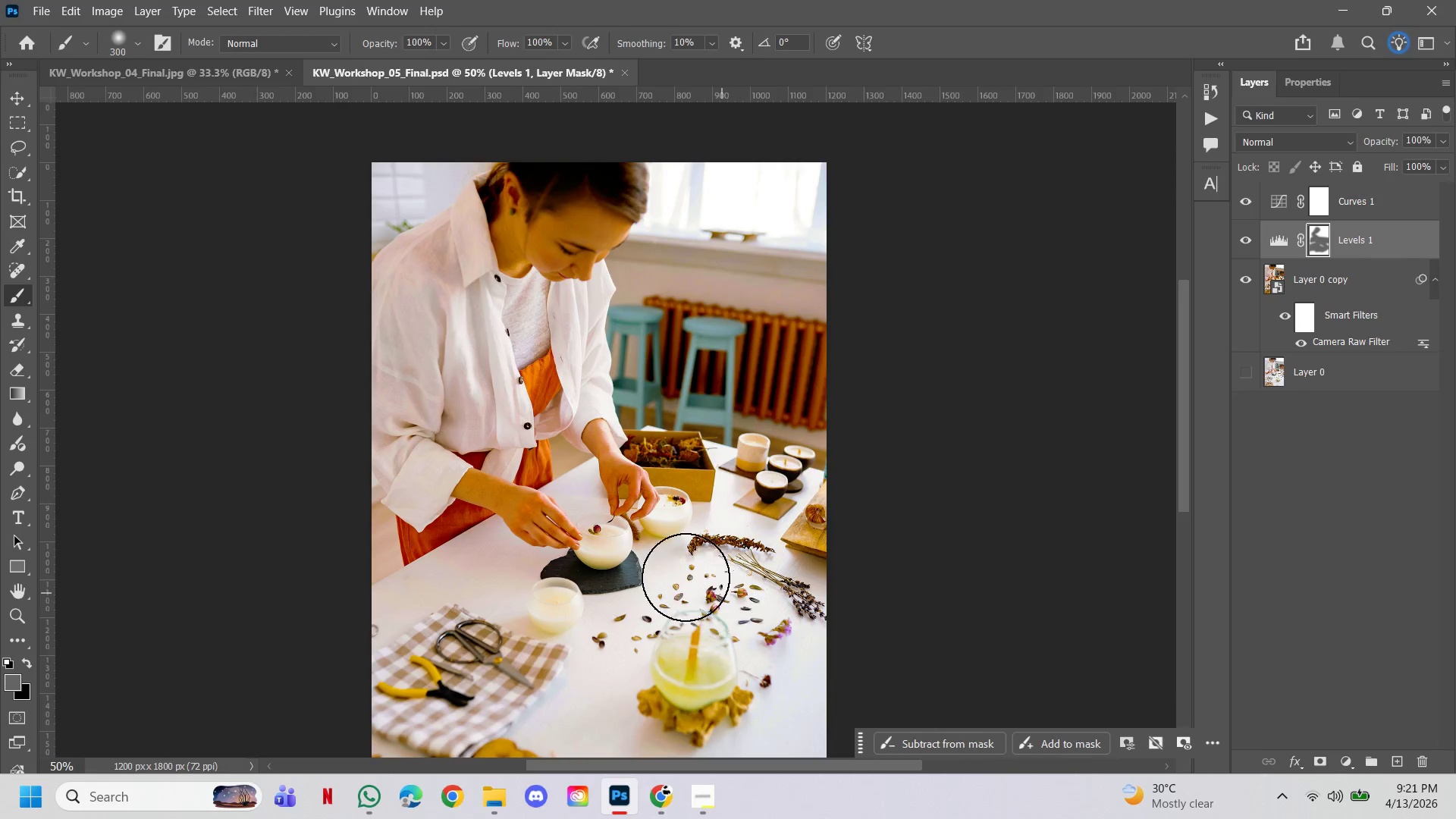 
hold_key(key=ControlLeft, duration=0.67)
 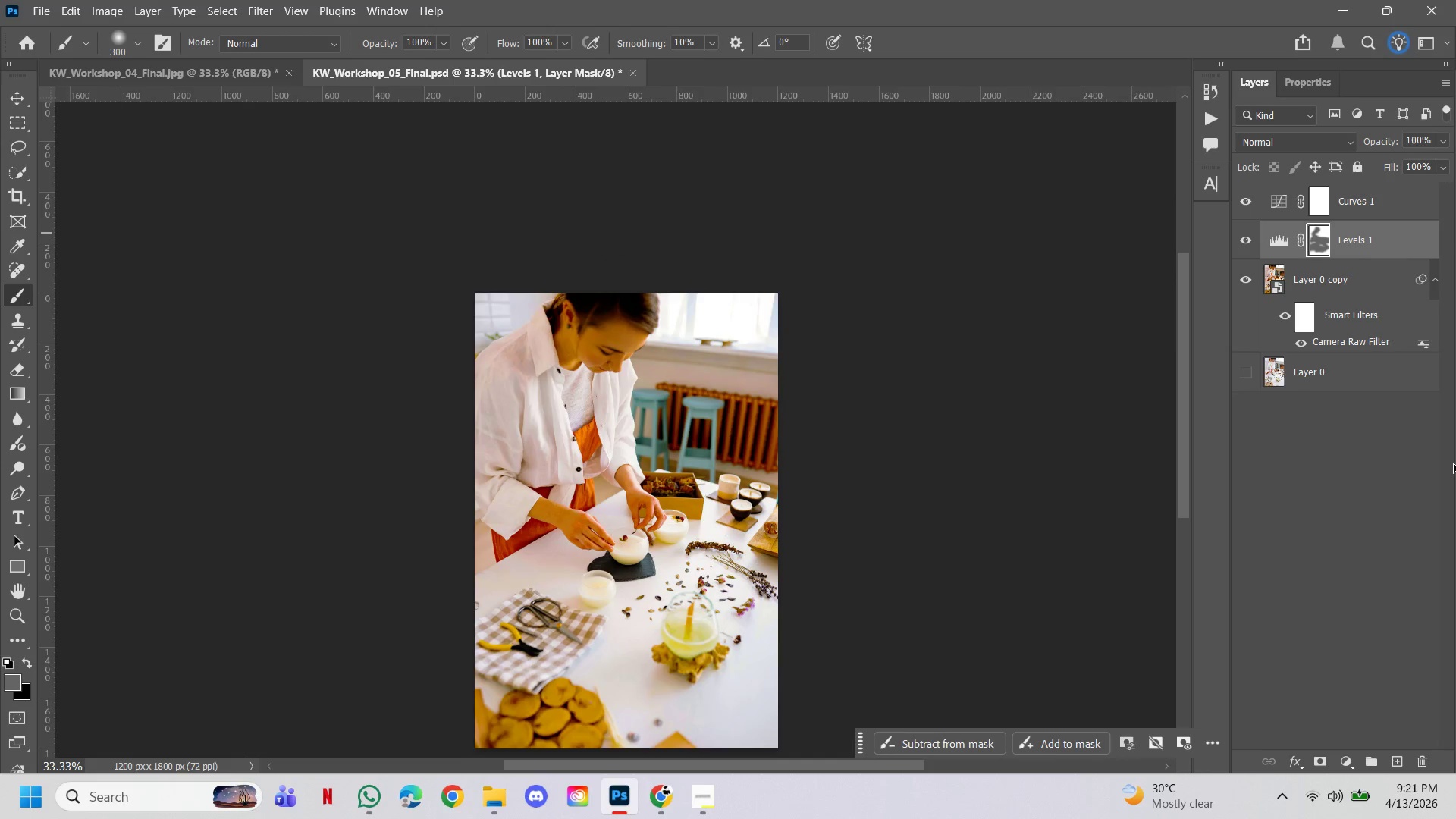 
hold_key(key=AltLeft, duration=0.56)
 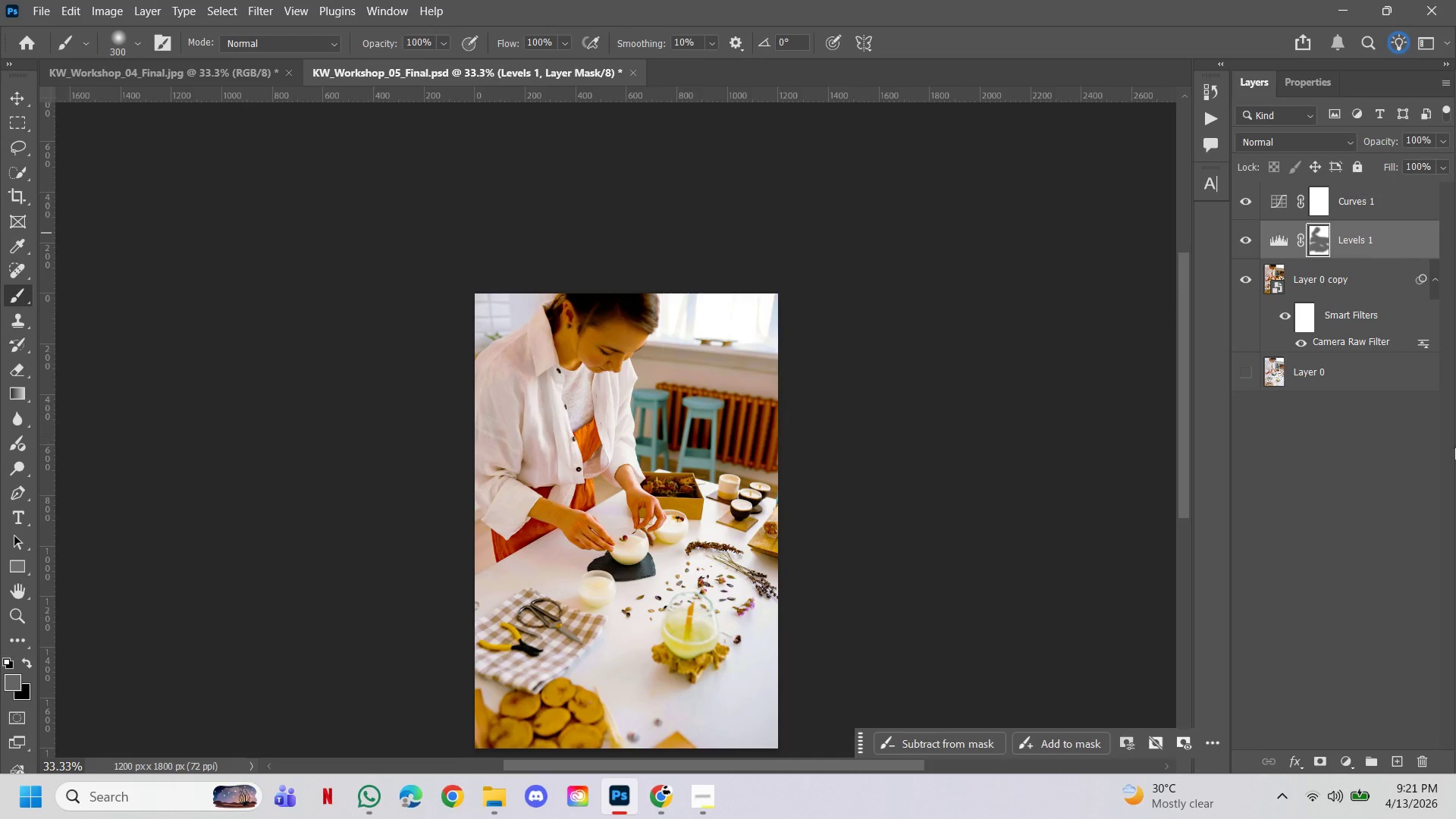 
hold_key(key=Space, duration=0.58)
 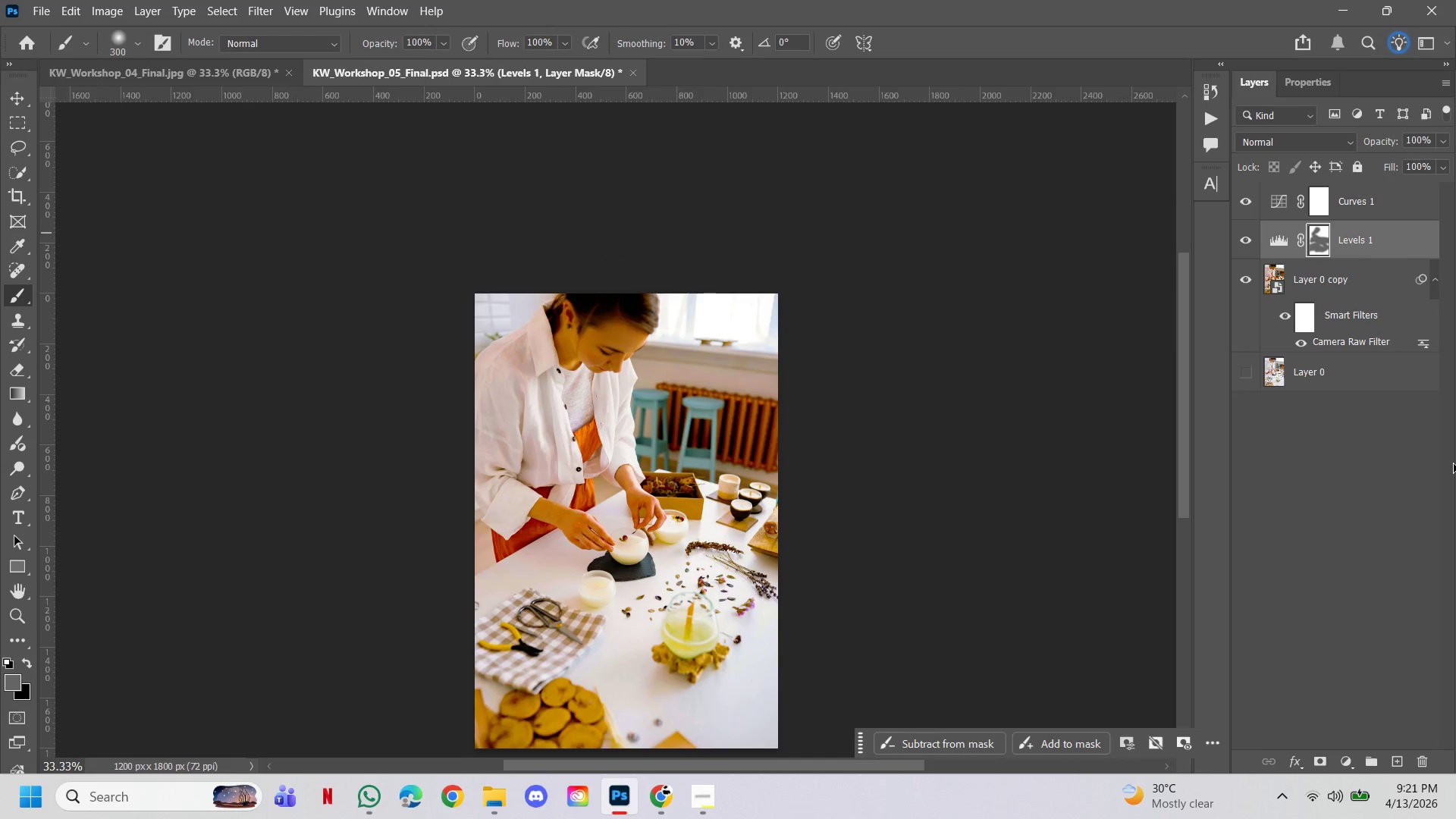 
left_click([681, 555])
 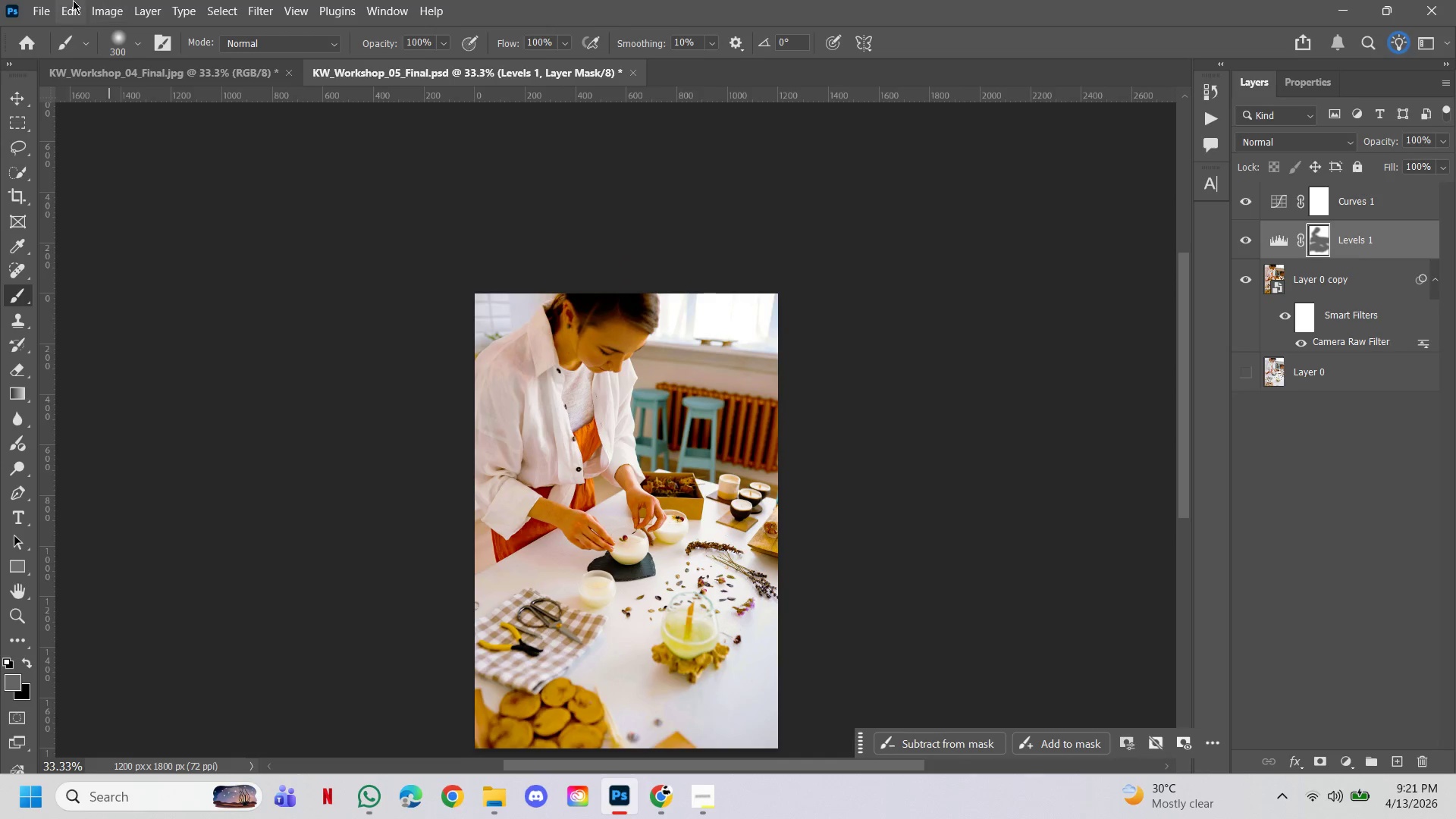 
left_click([45, 14])
 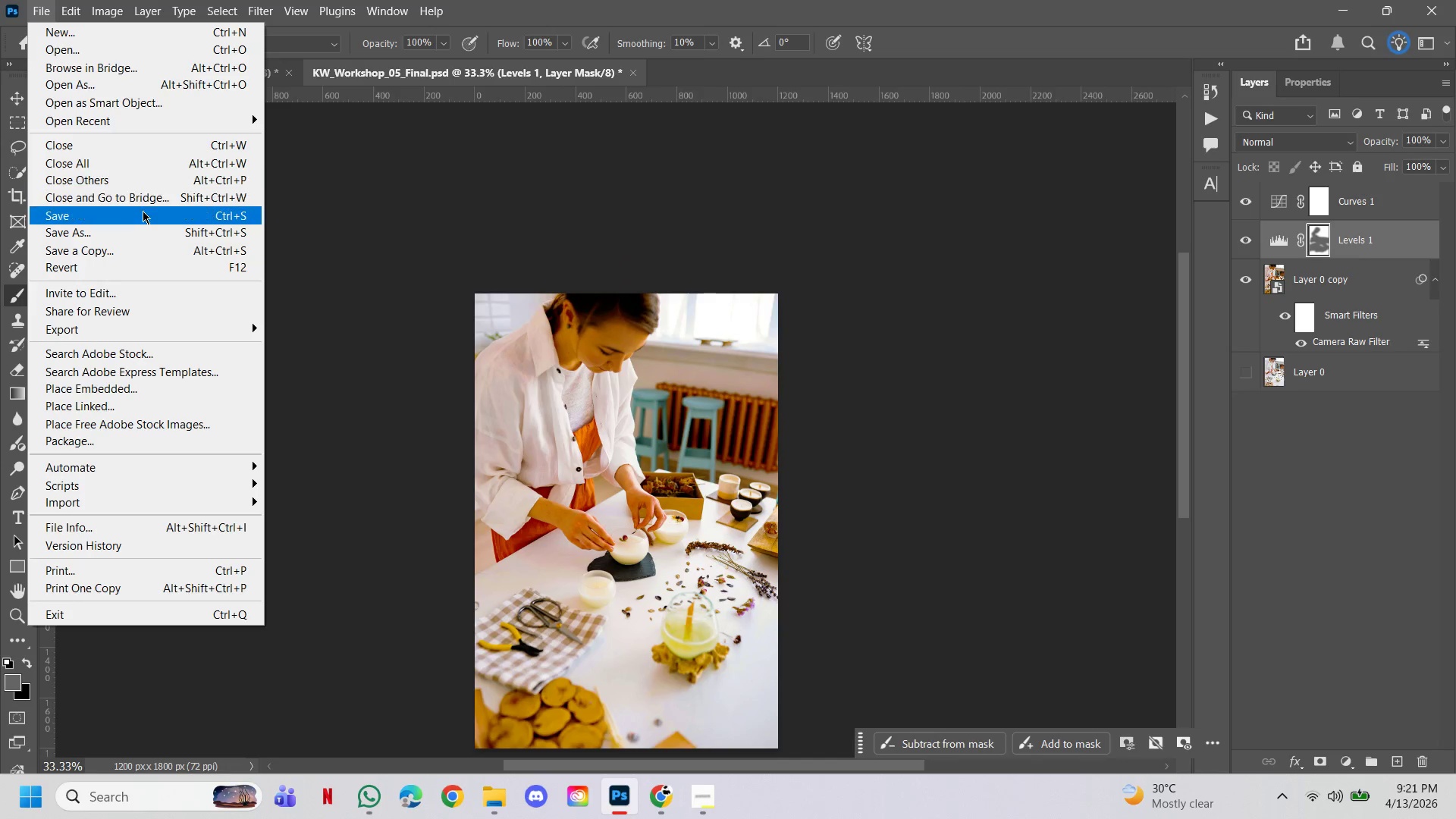 
left_click([139, 219])
 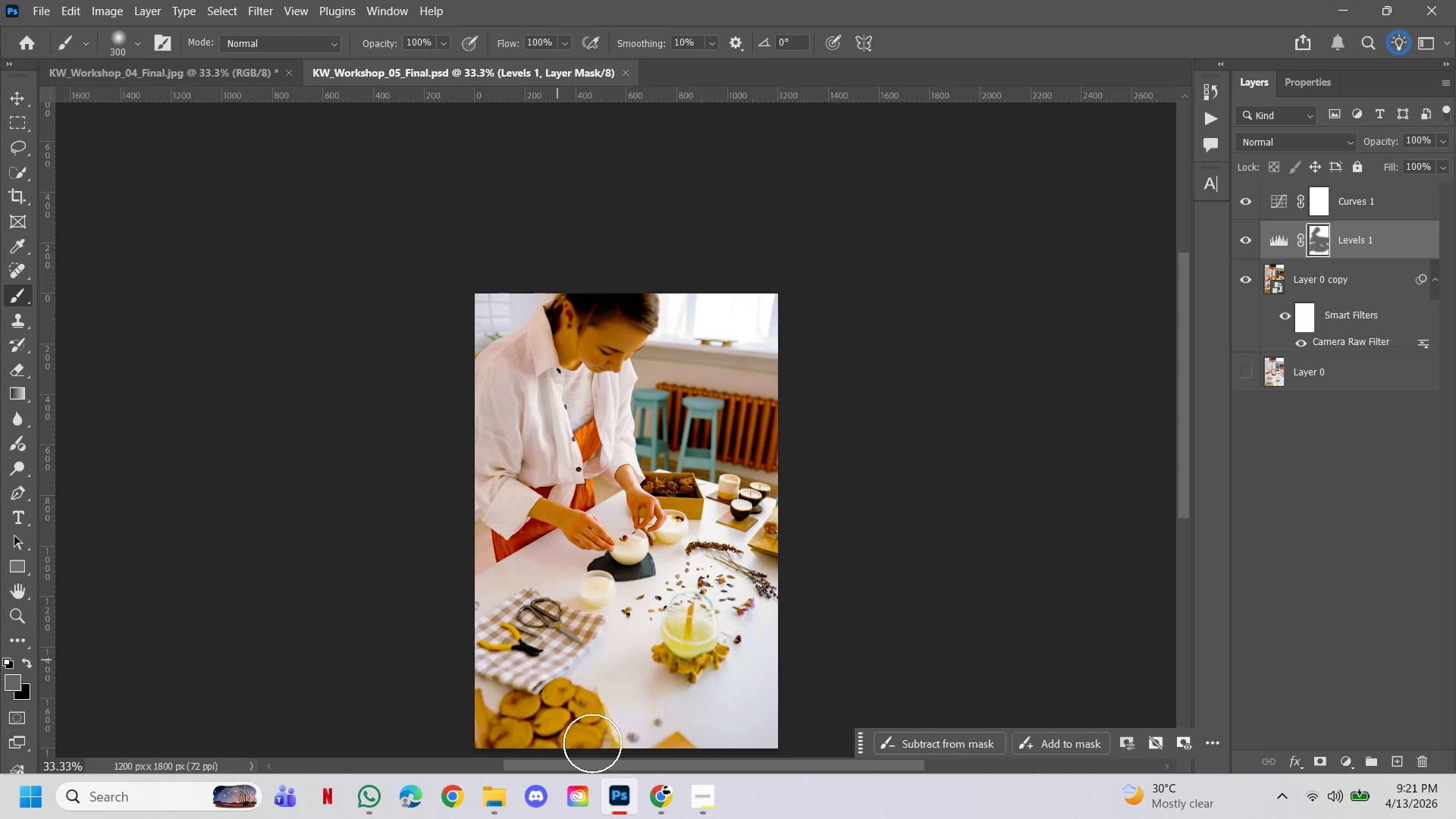 
left_click([709, 788])